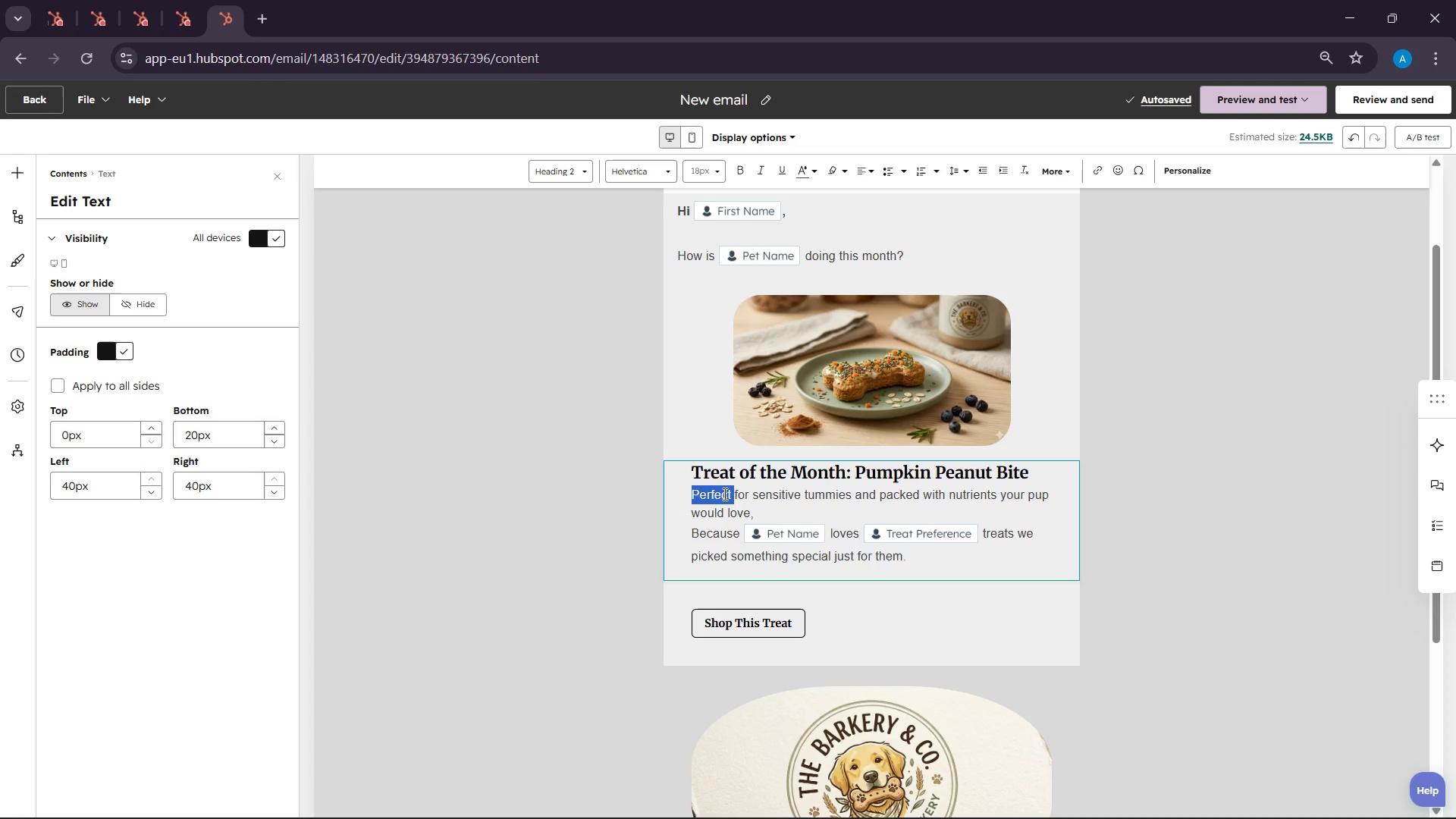 
double_click([723, 494])
 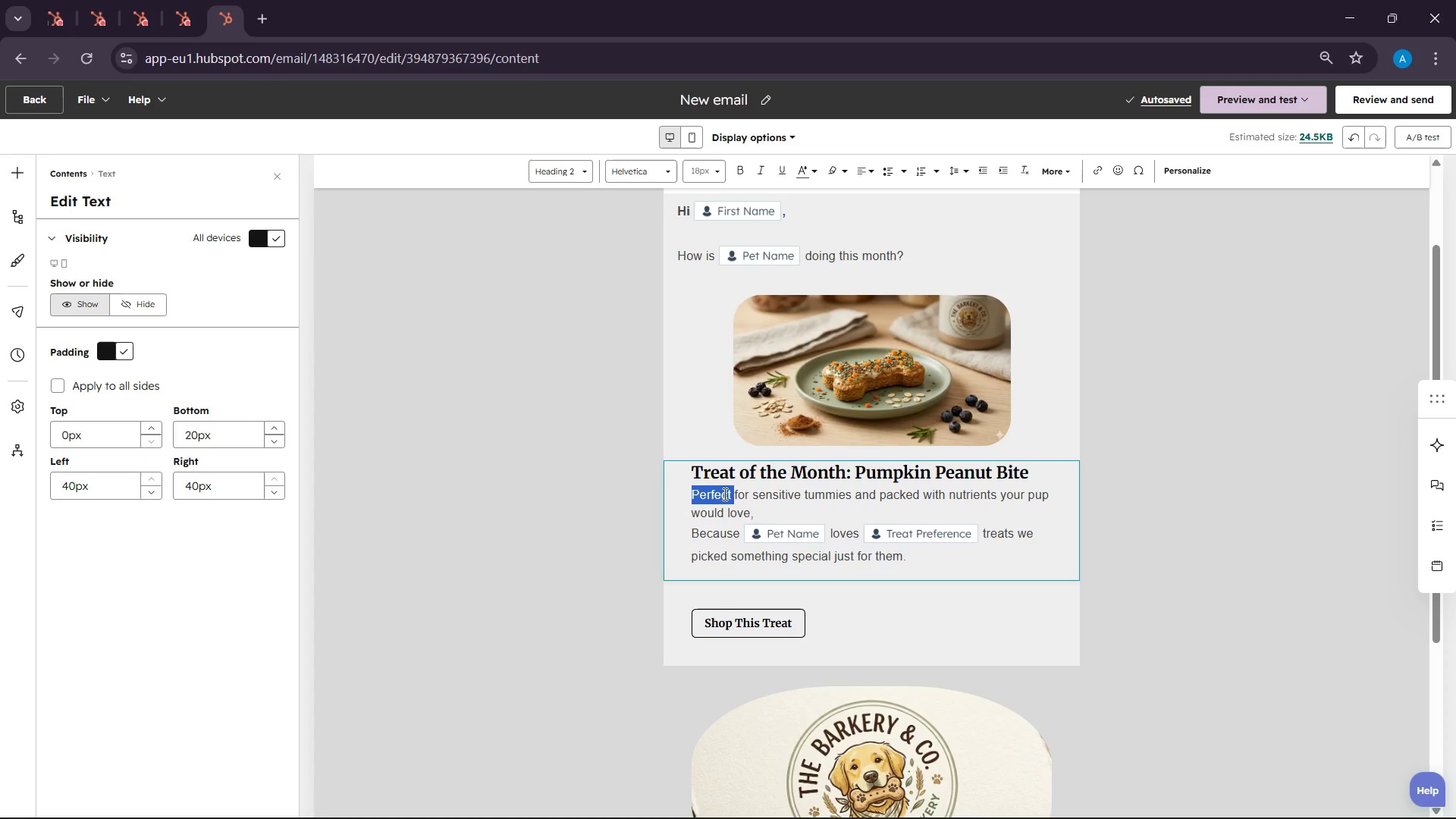 
left_click([723, 494])
 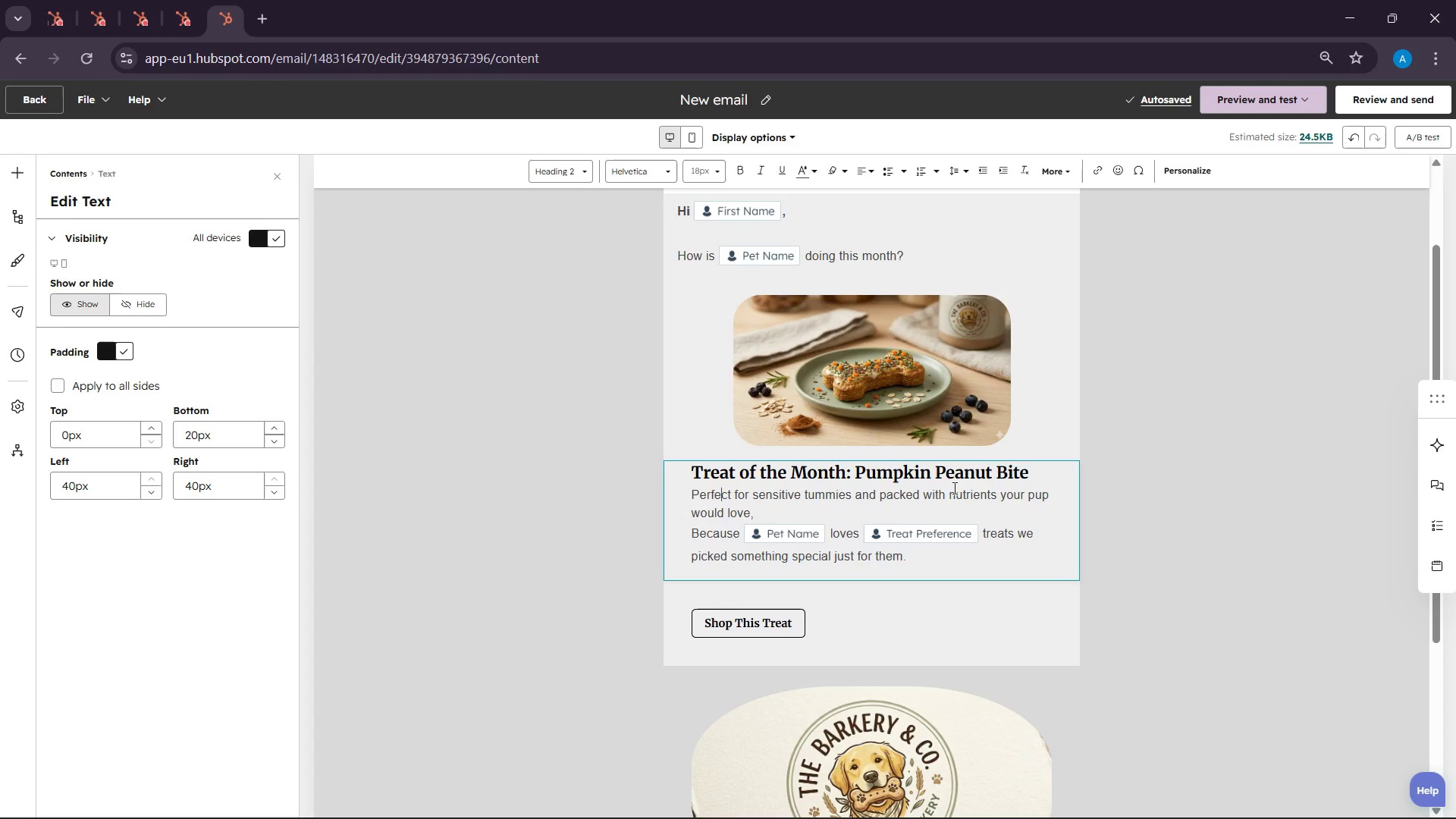 
wait(26.59)
 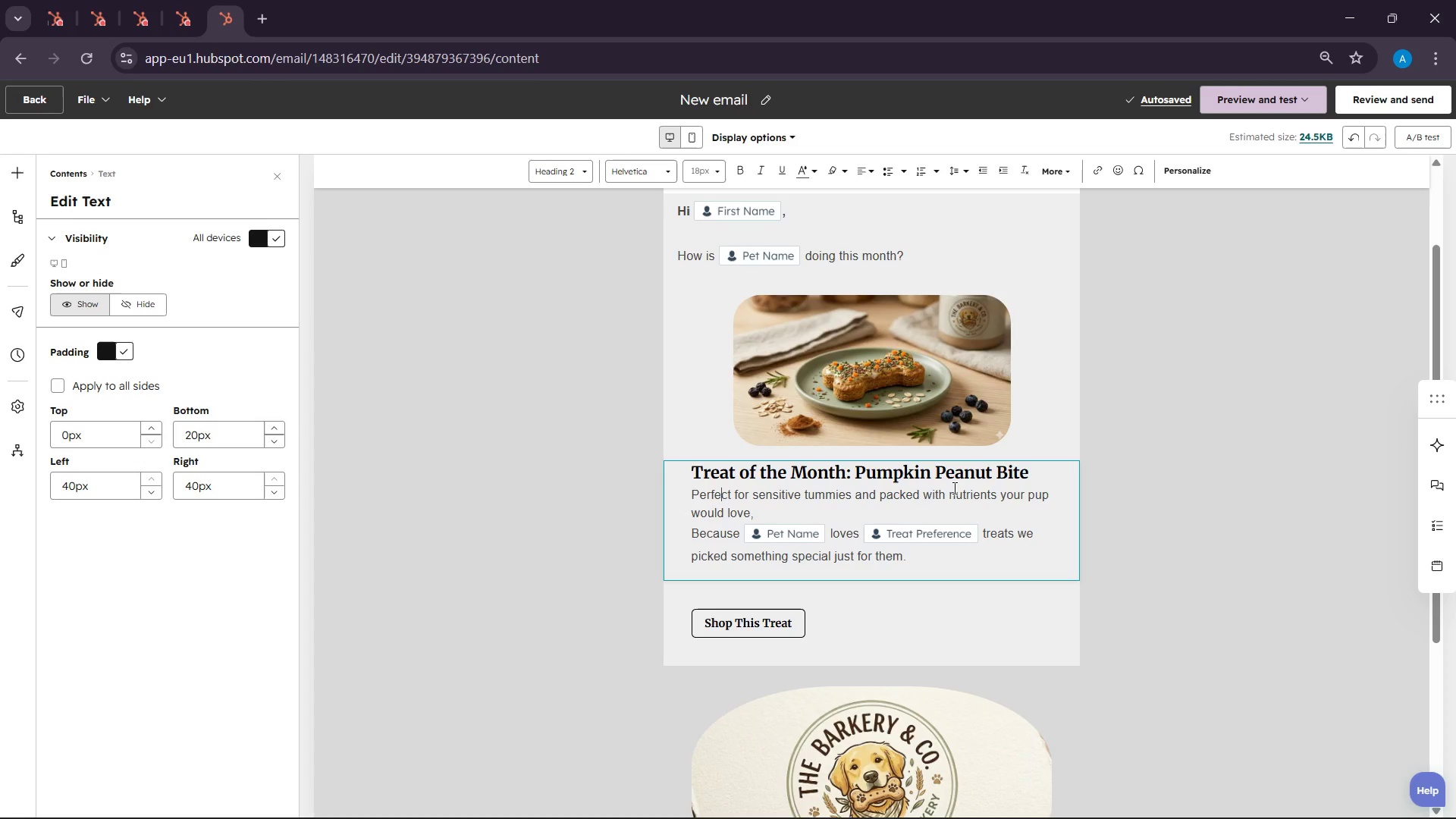 
scroll: coordinate [953, 488], scroll_direction: up, amount: 2.0
 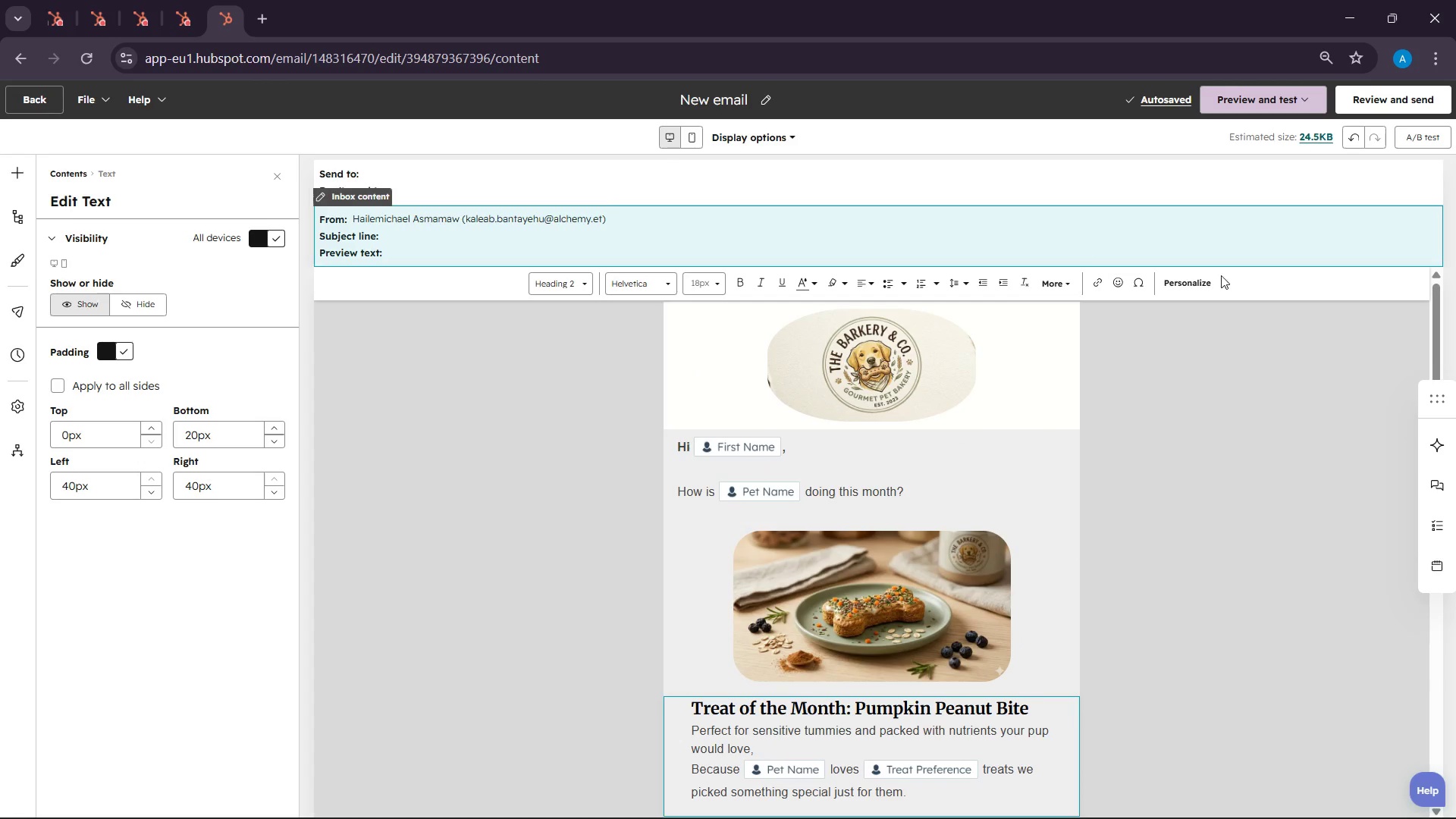 
scroll: coordinate [1113, 378], scroll_direction: down, amount: 2.0
 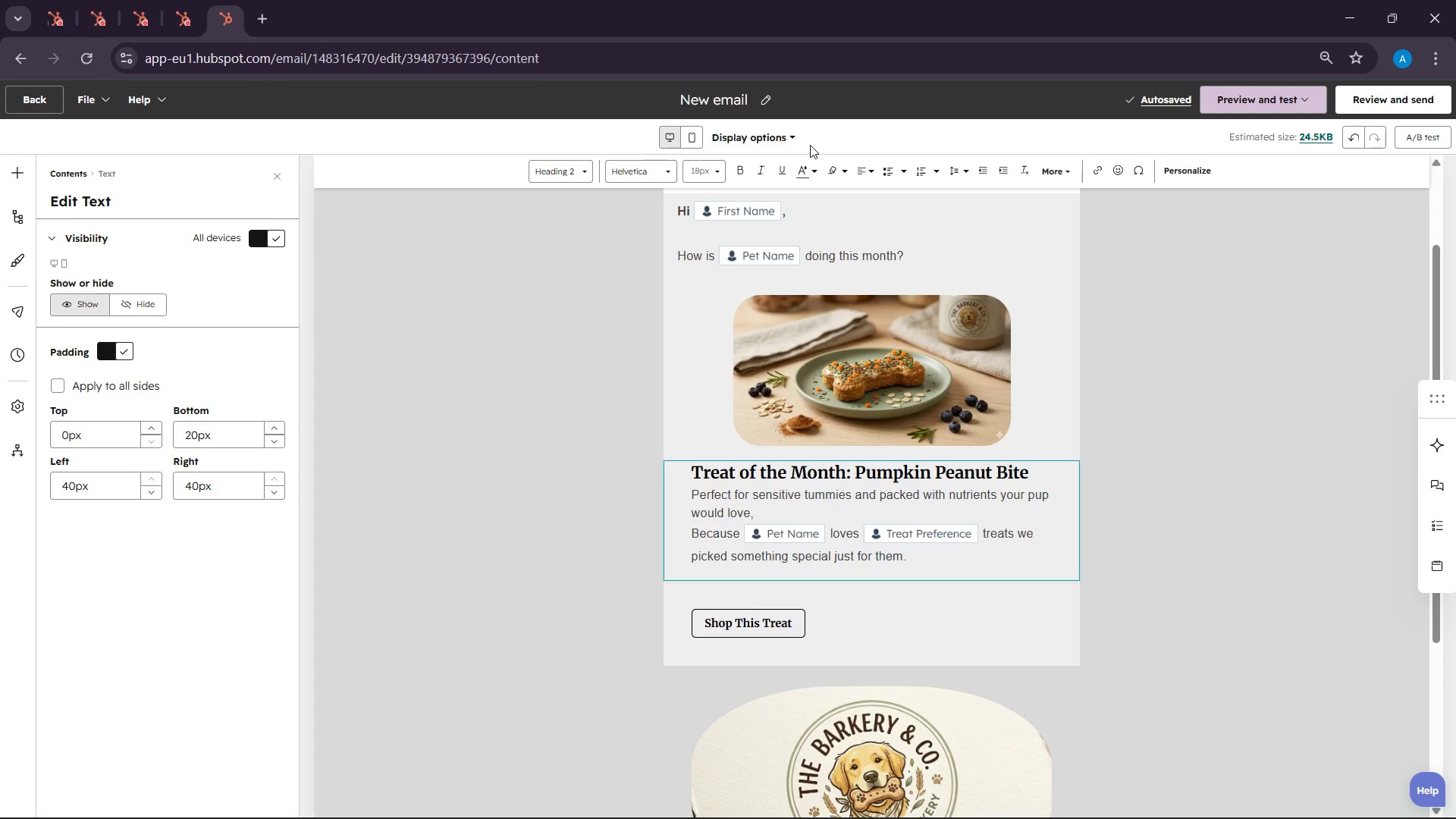 
left_click([769, 104])
 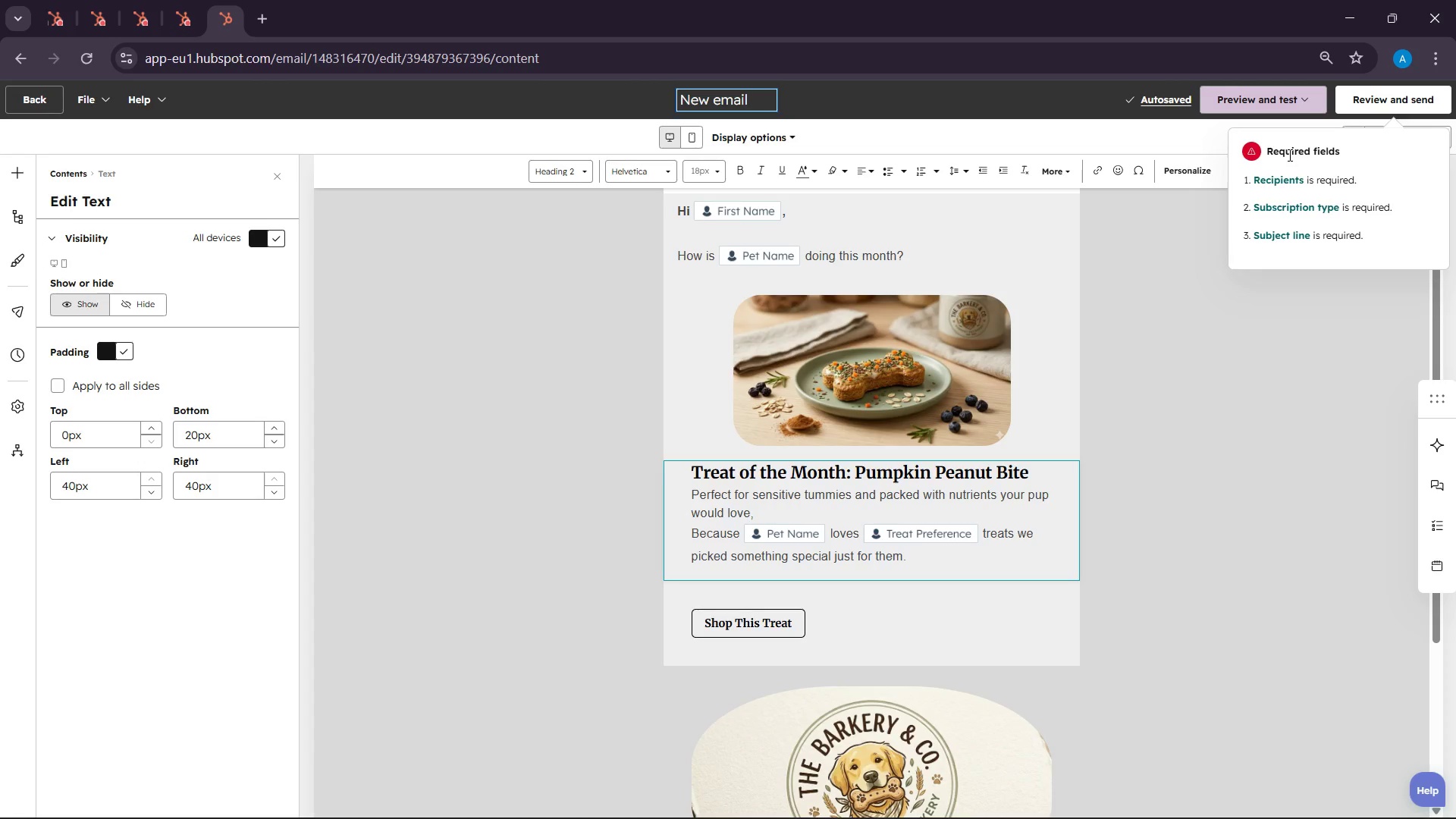 
wait(46.99)
 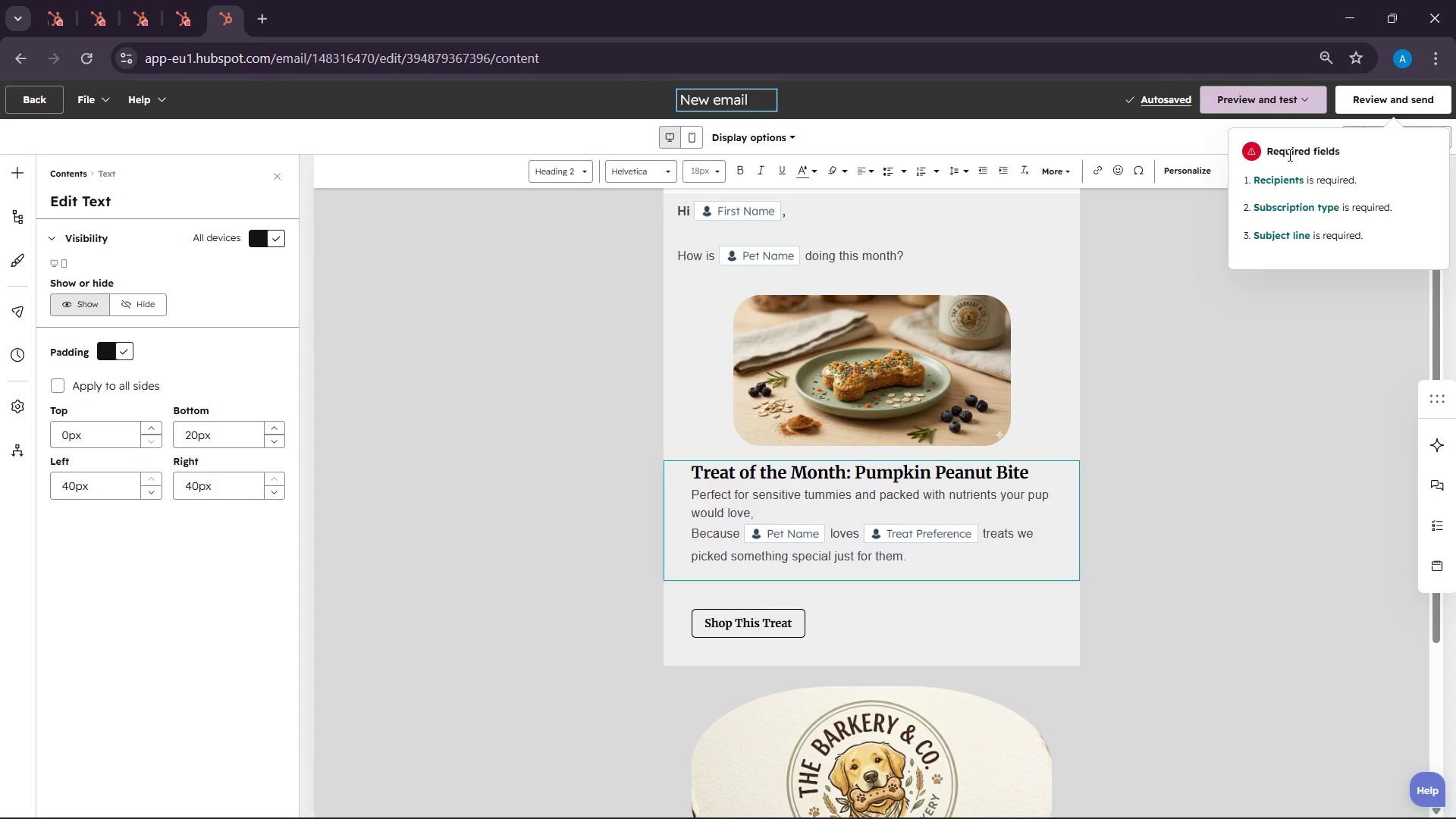 
left_click([1183, 375])
 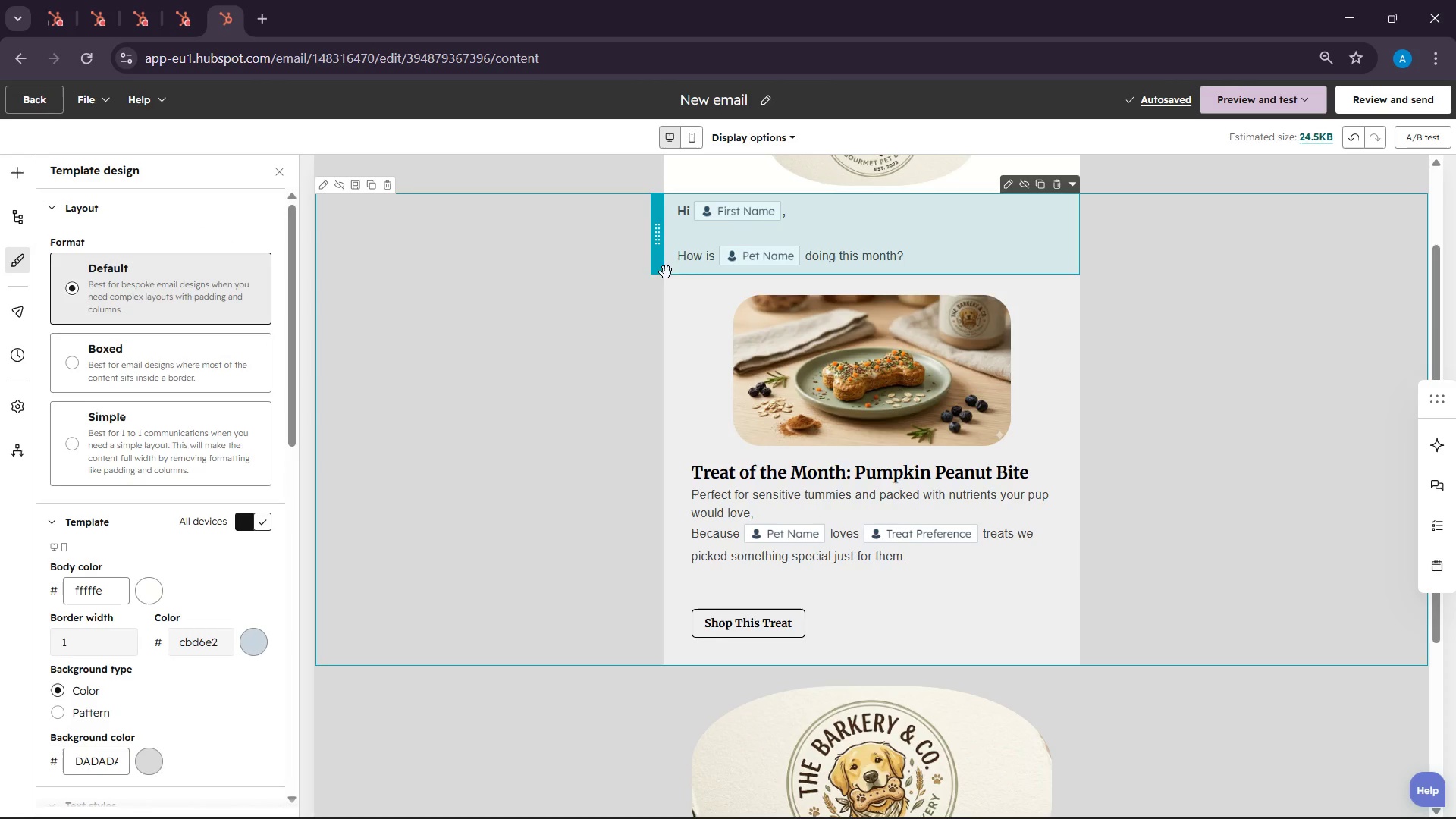 
scroll: coordinate [588, 301], scroll_direction: up, amount: 7.0
 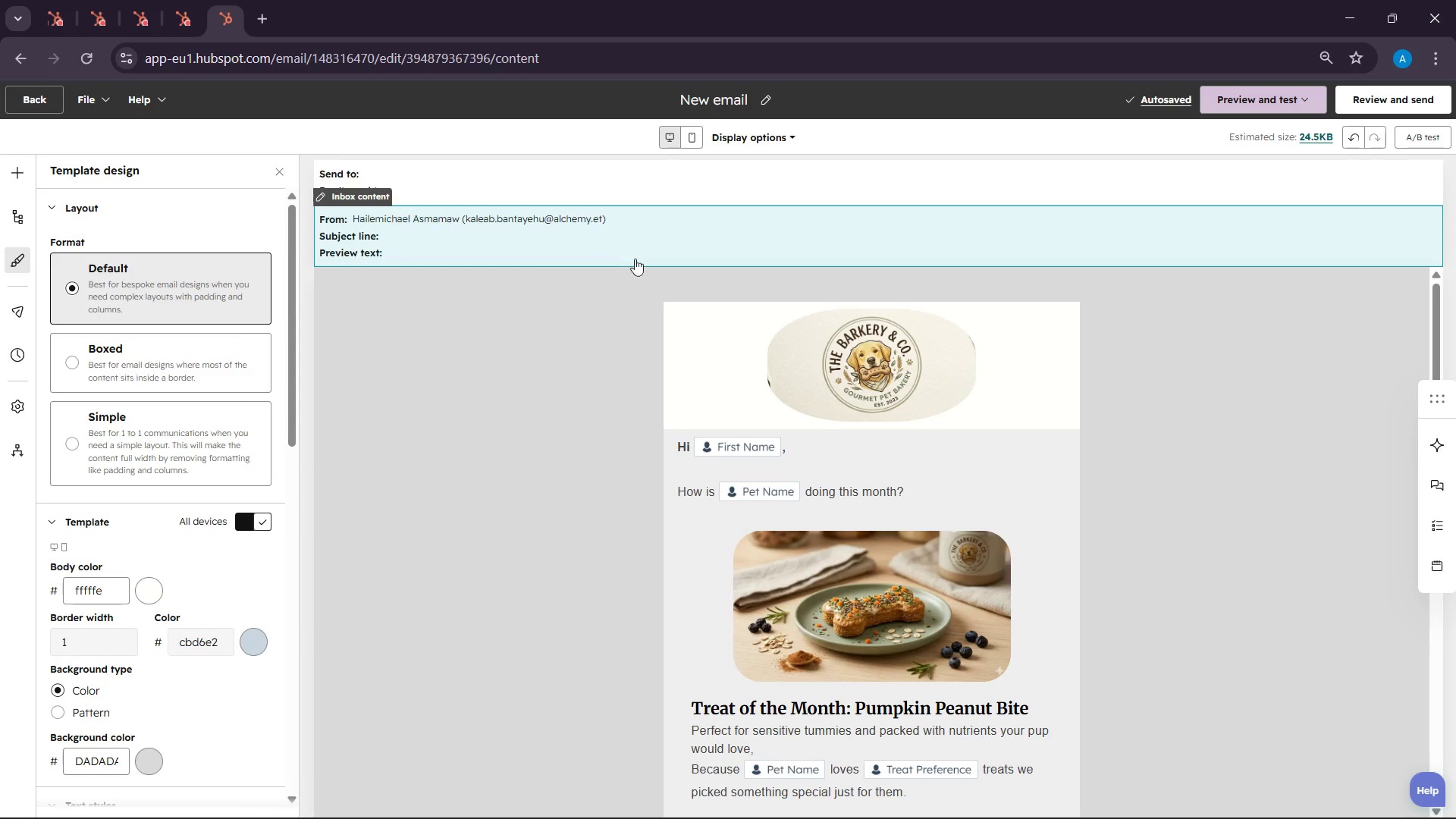 
left_click([654, 237])
 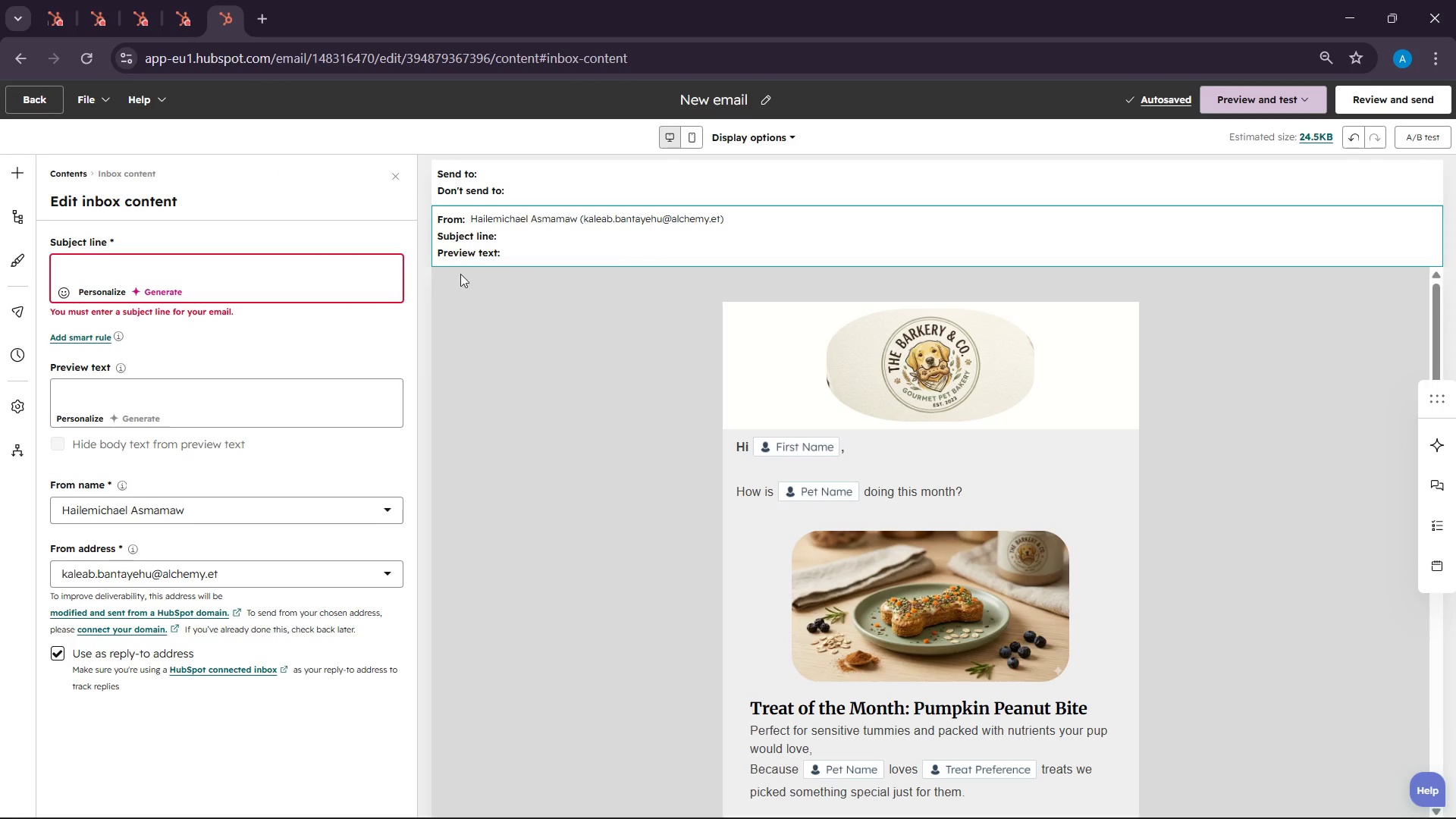 
left_click([279, 251])
 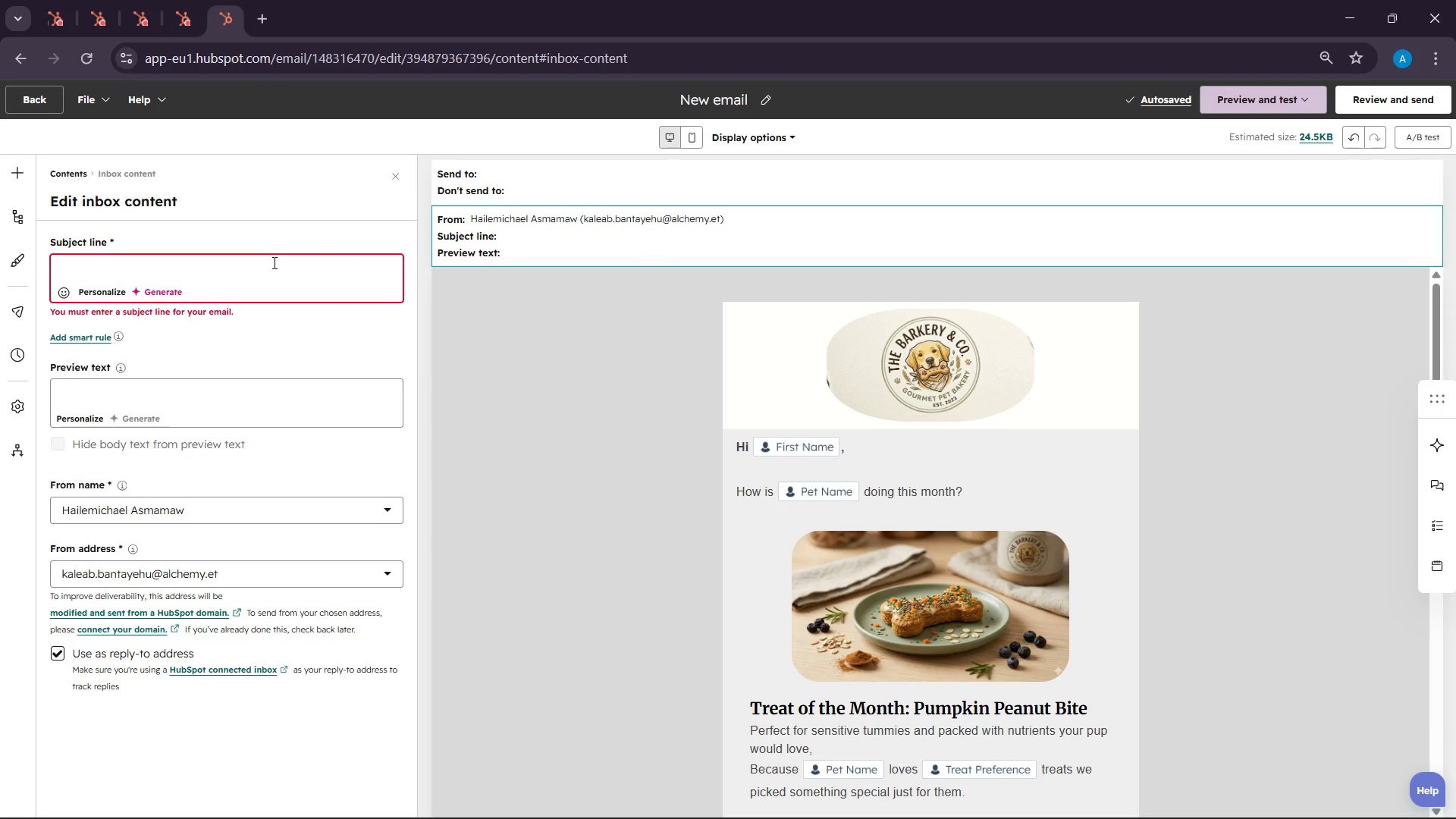 
left_click([273, 262])
 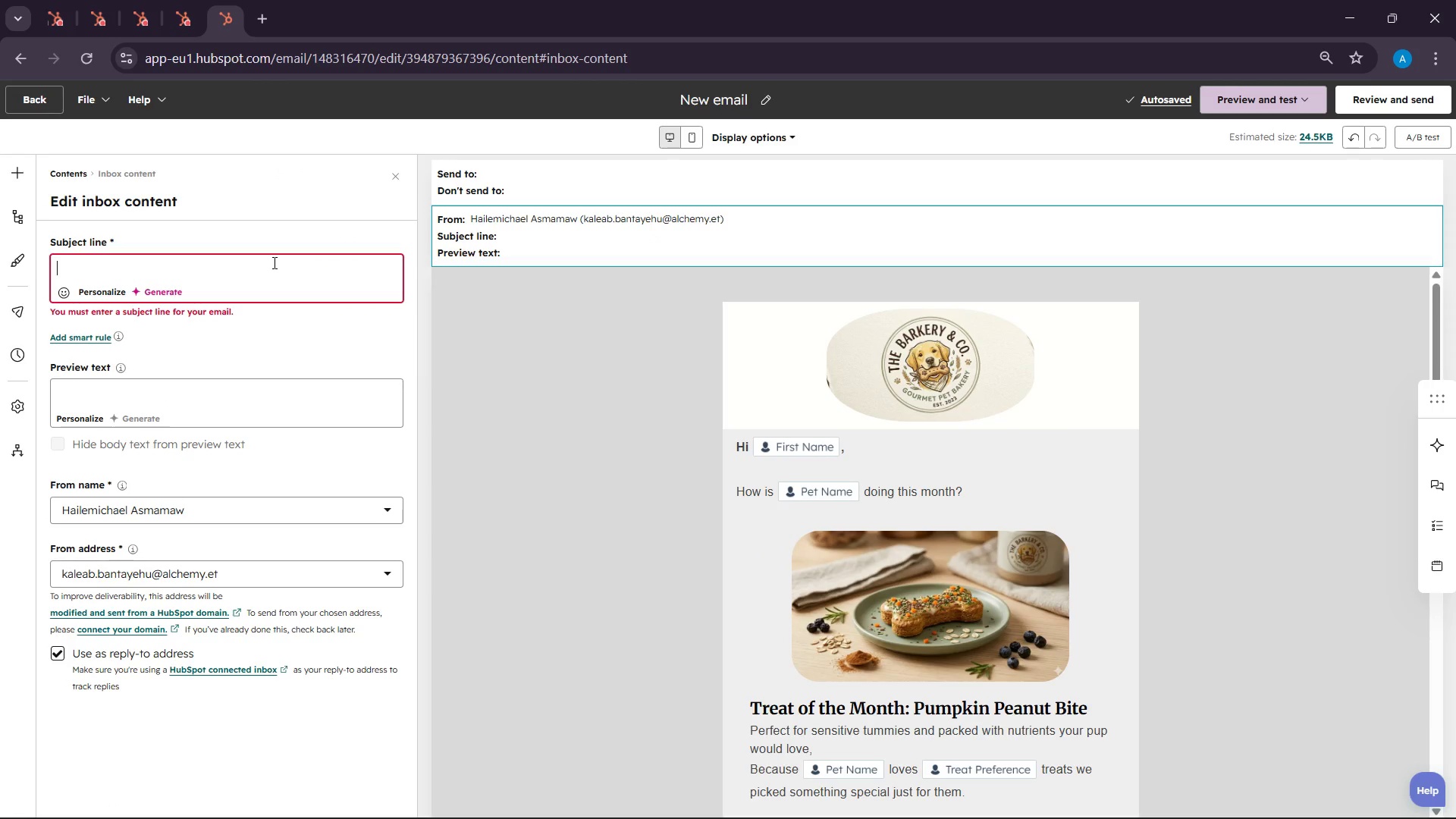 
wait(11.8)
 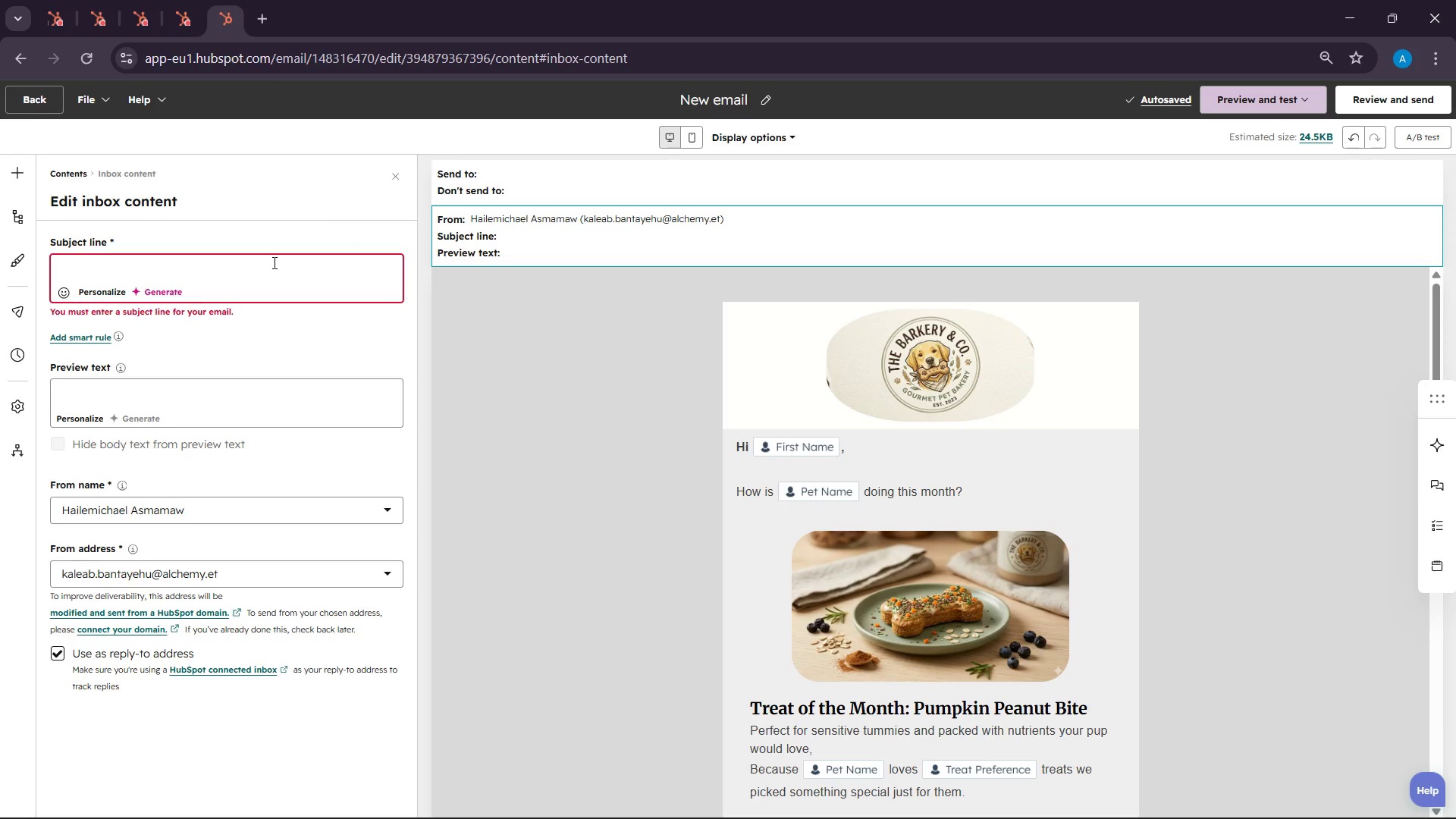 
type(April treats or )
 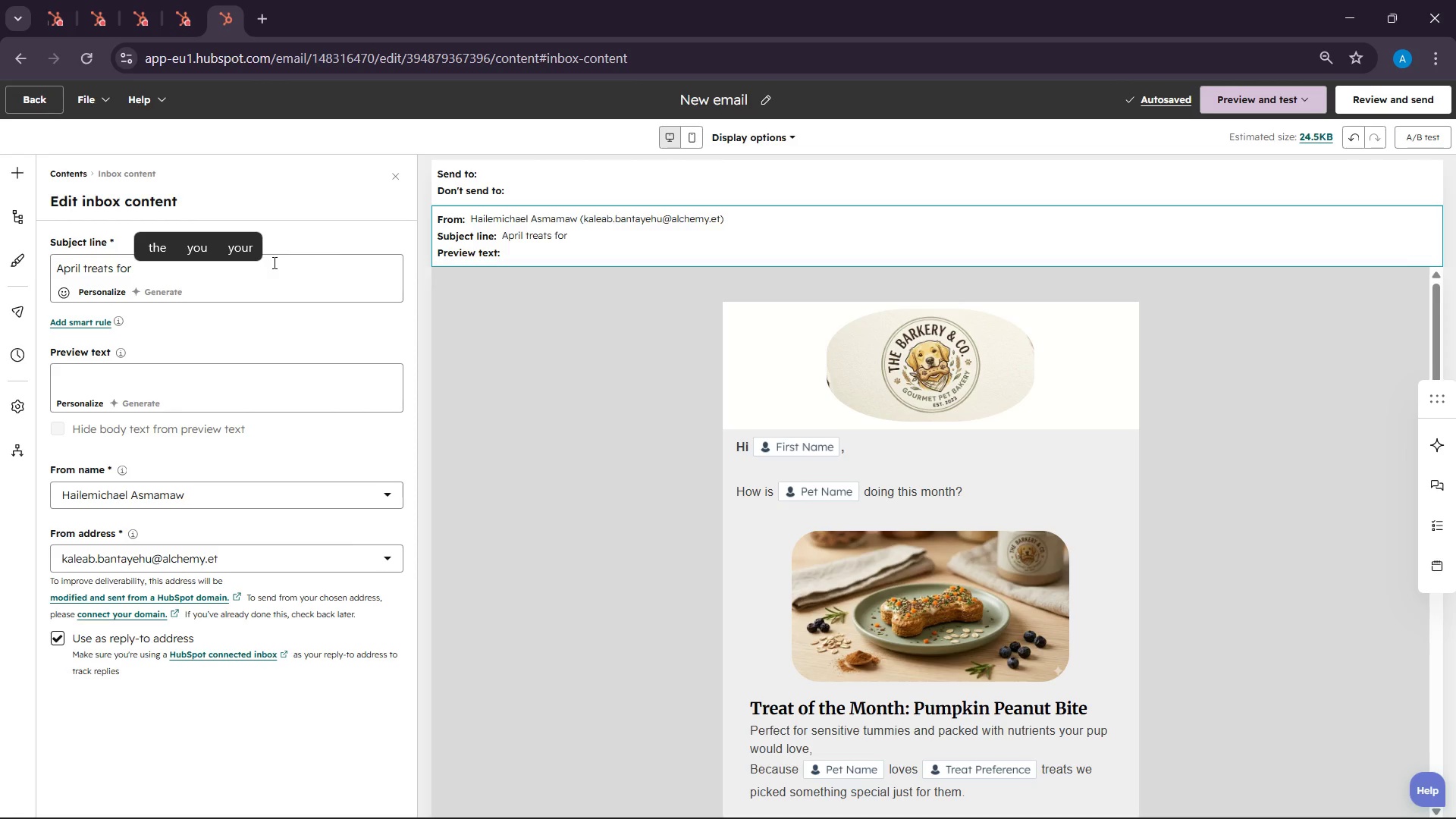 
wait(8.8)
 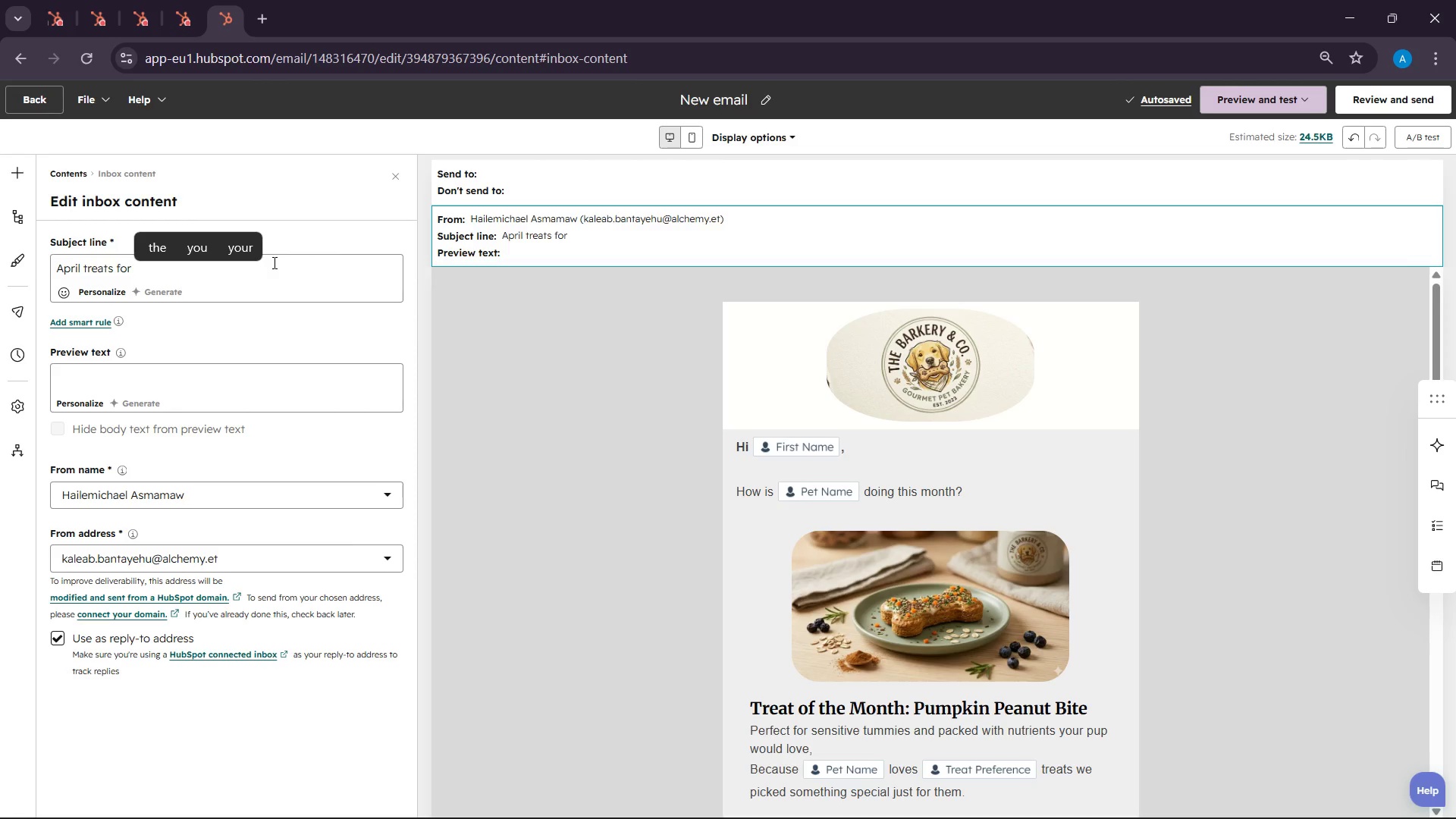 
hold_key(key=ShiftLeft, duration=0.7)
 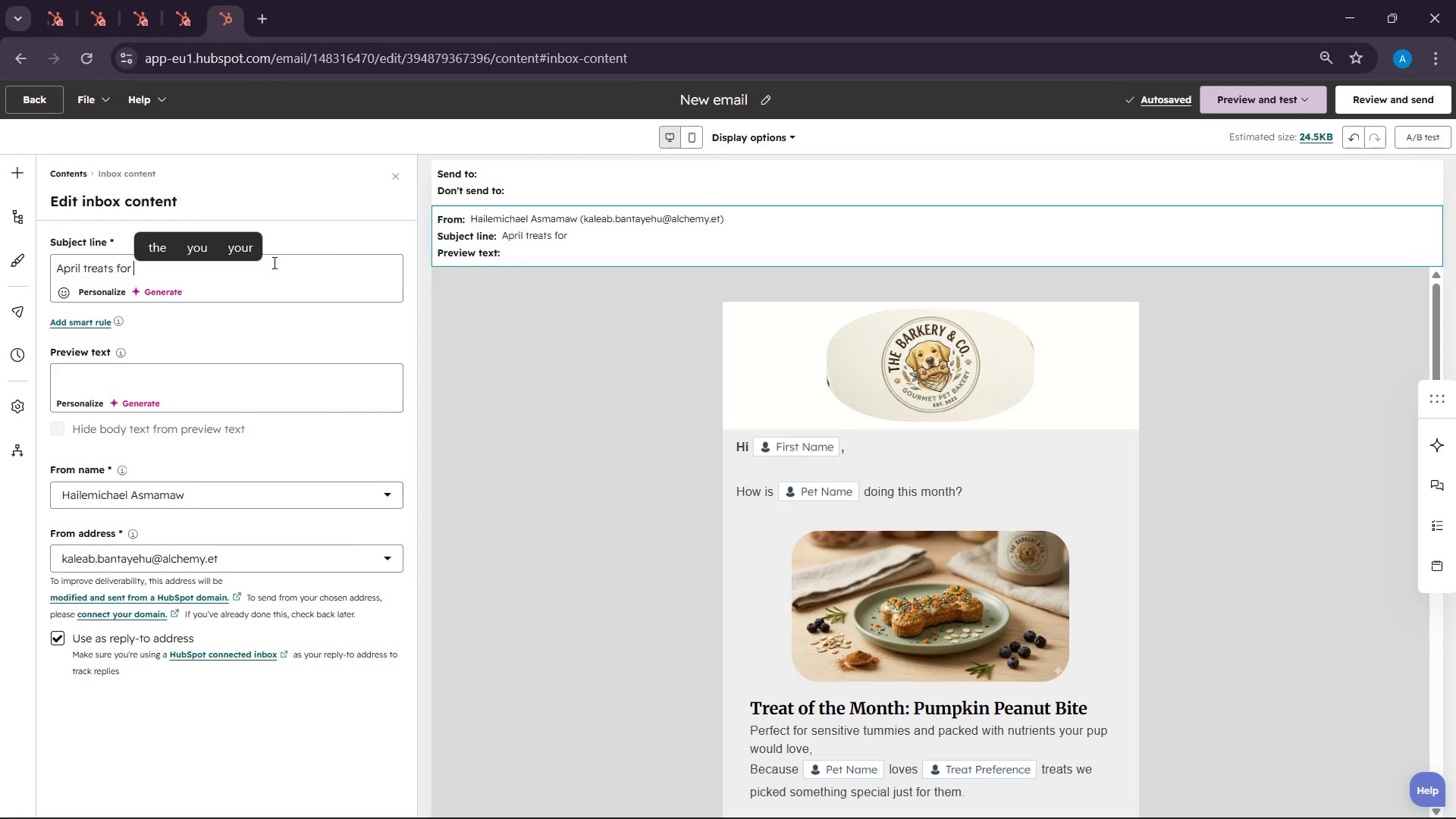 
type({{ contact. )
key(Backspace)
type(pet)
 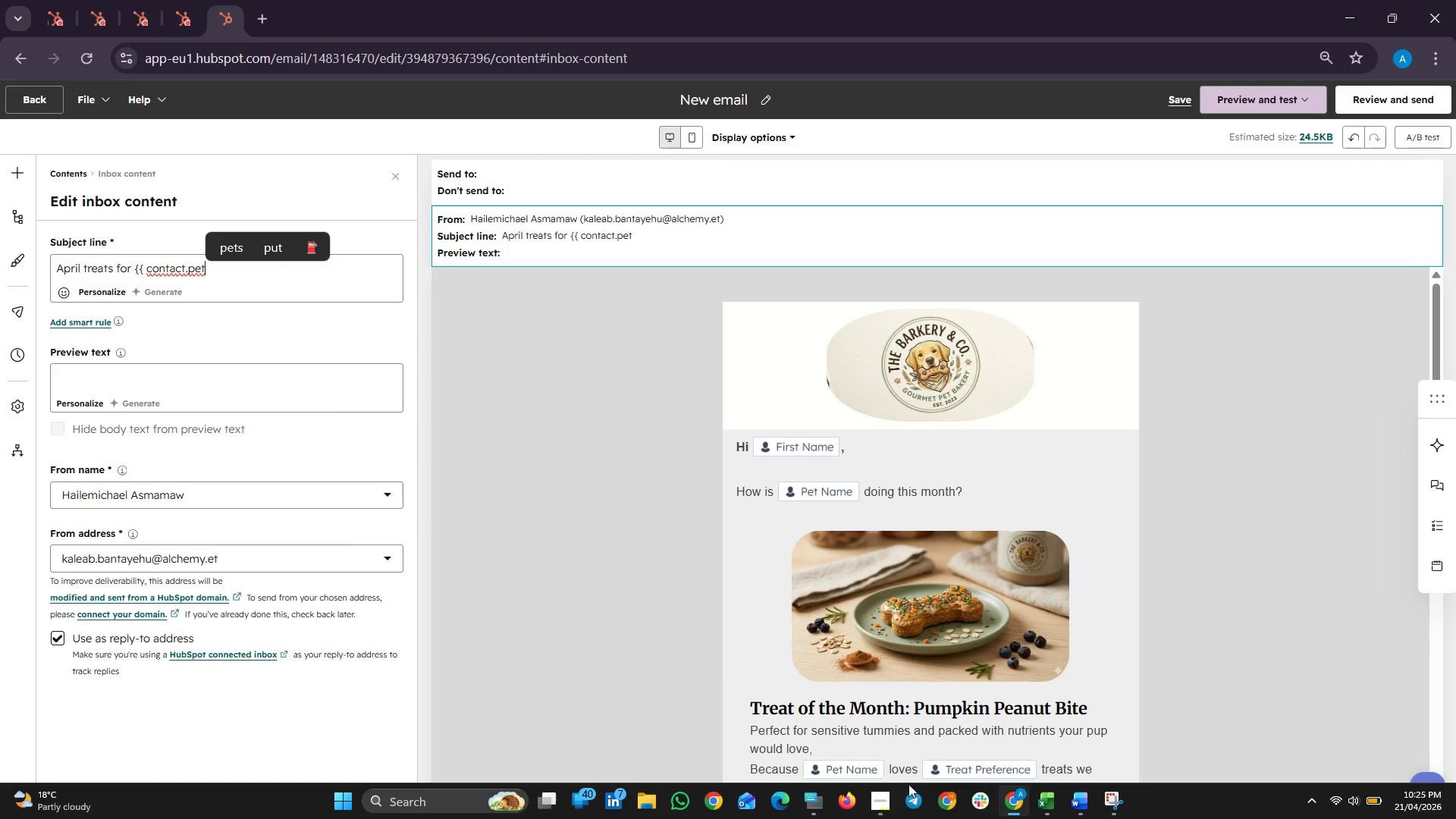 
left_click([812, 804])
 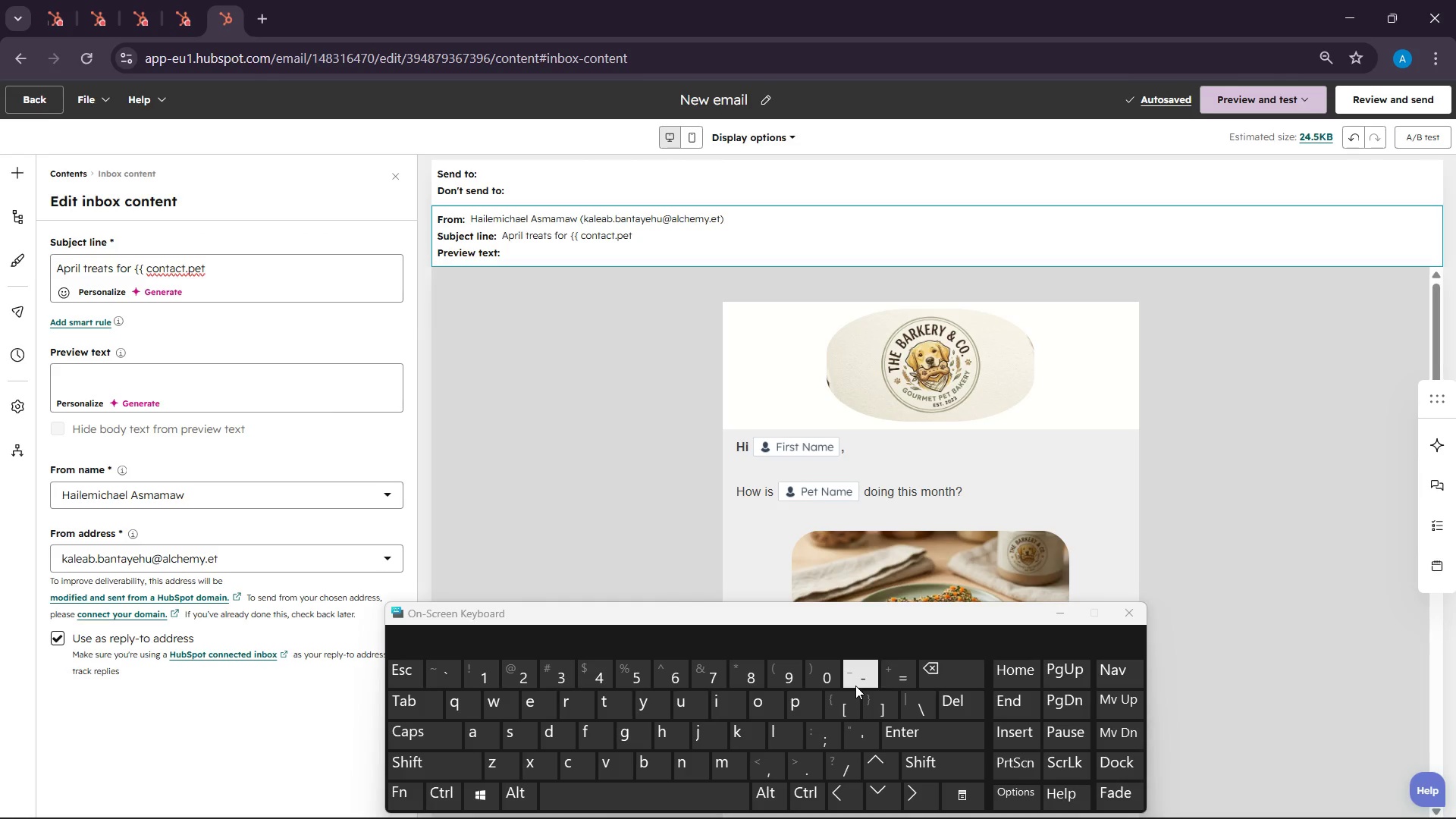 
hold_key(key=Minus, duration=0.91)
 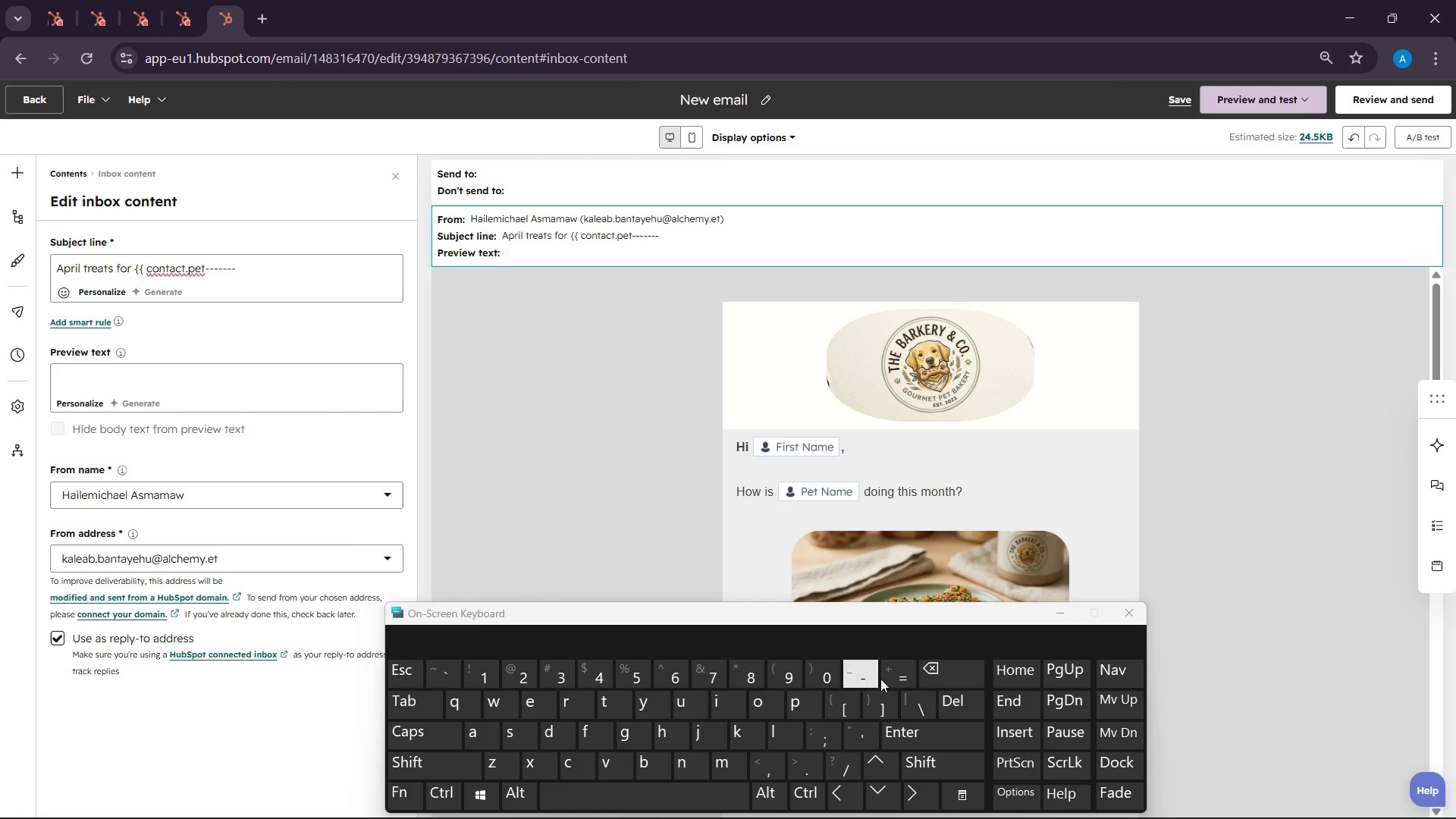 
key(Shift+ShiftRight)
 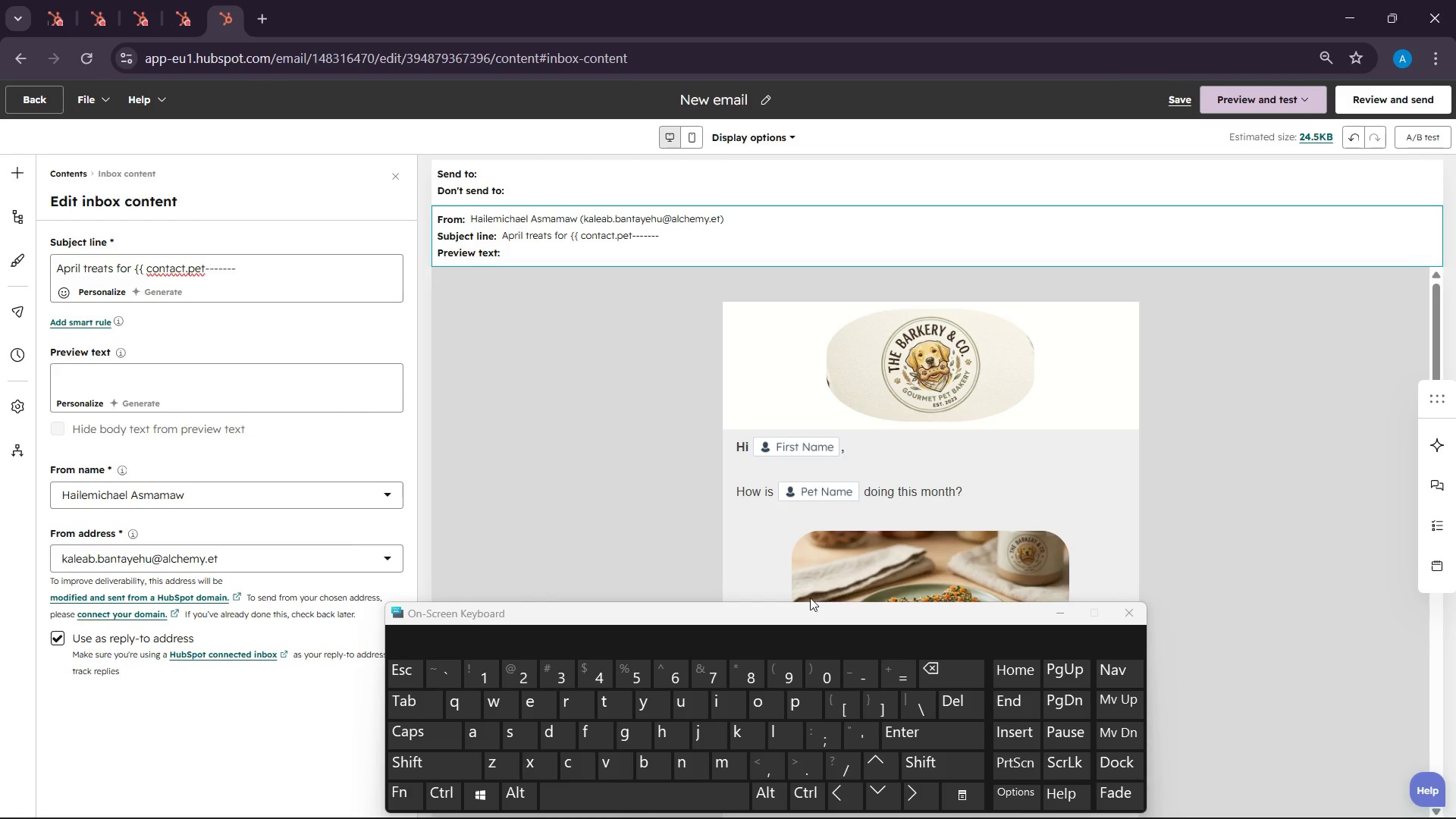 
key(Backspace)
 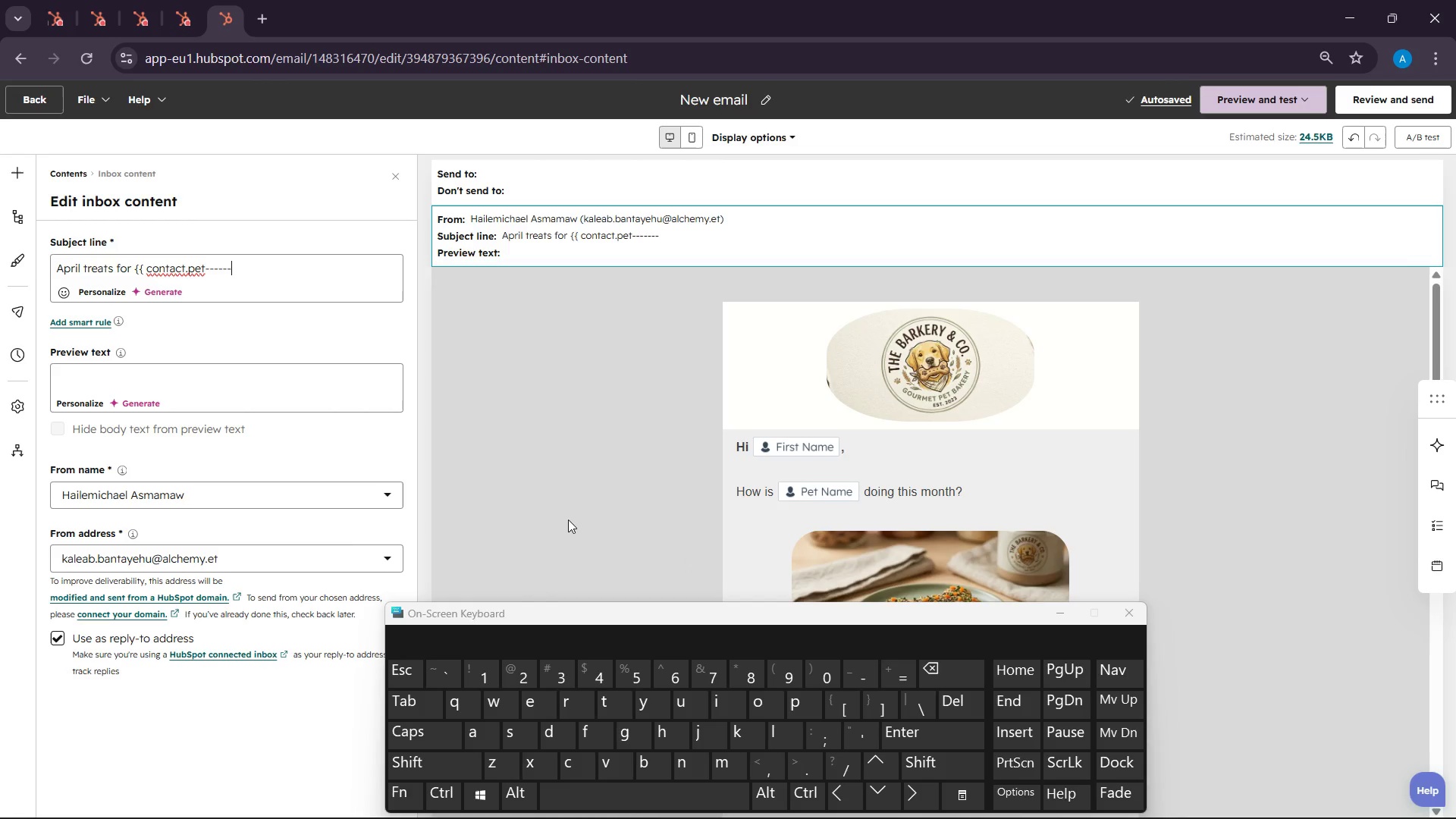 
key(Backspace)
 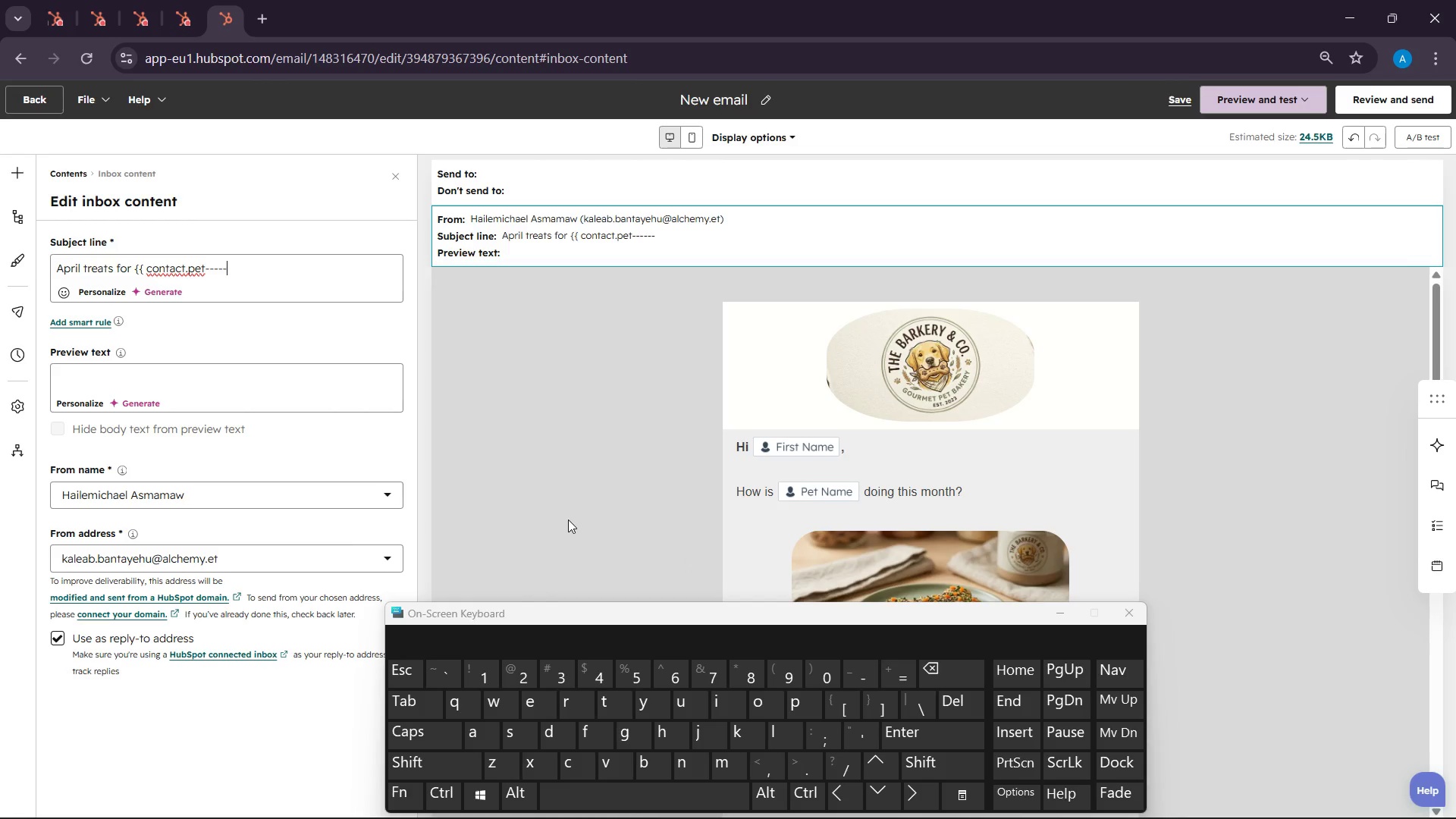 
key(Backspace)
 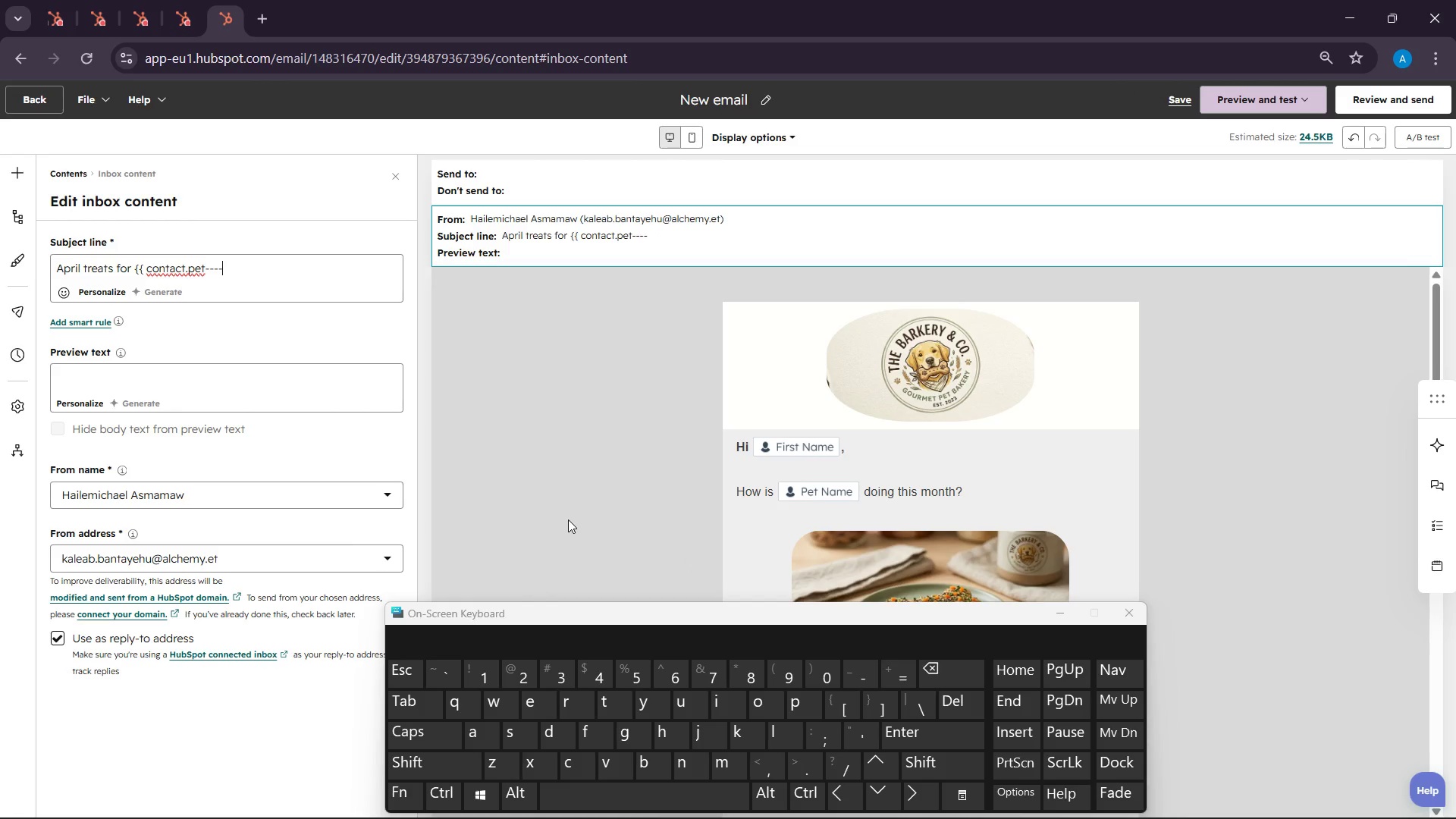 
key(Backspace)
 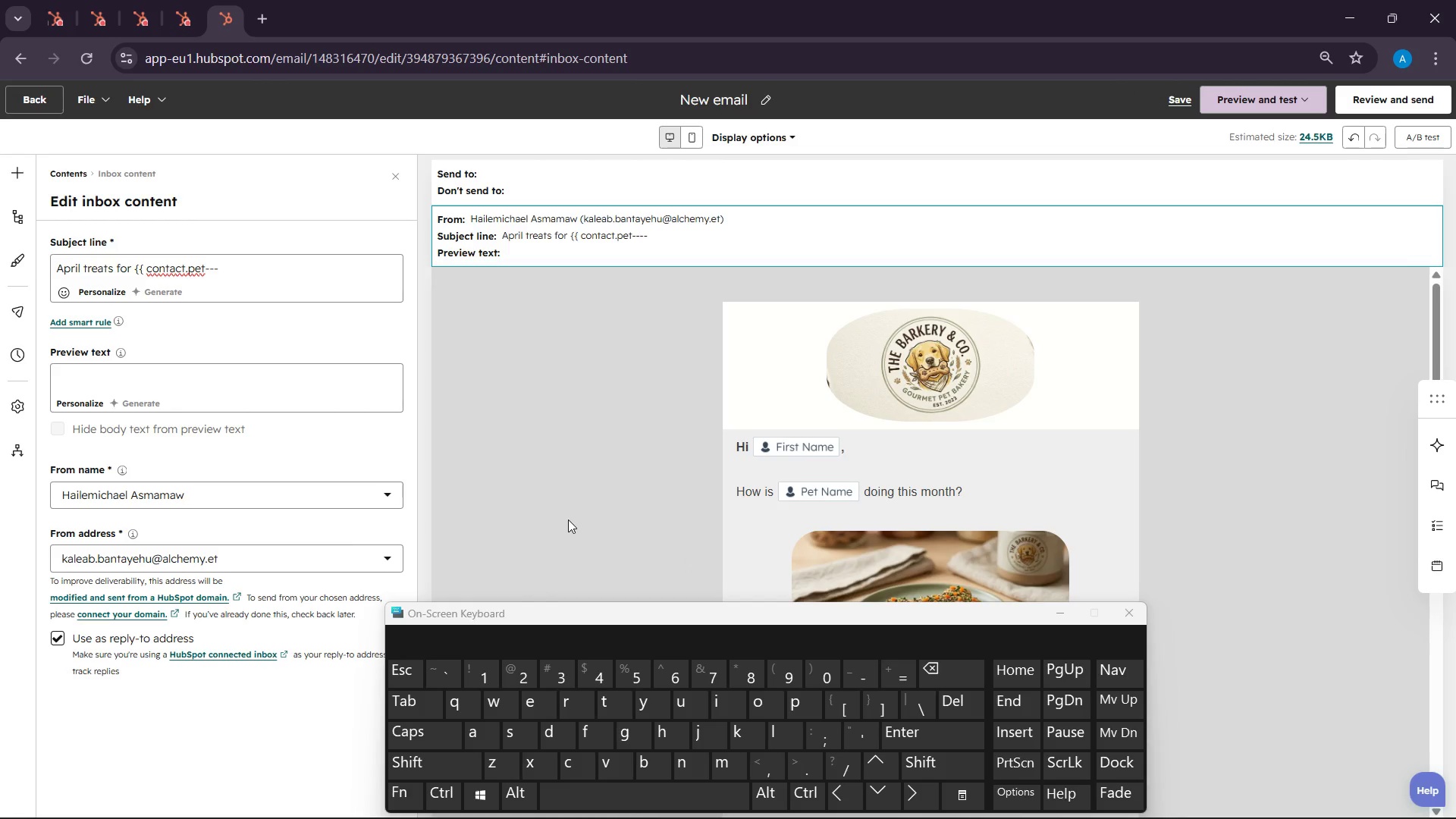 
key(Backspace)
 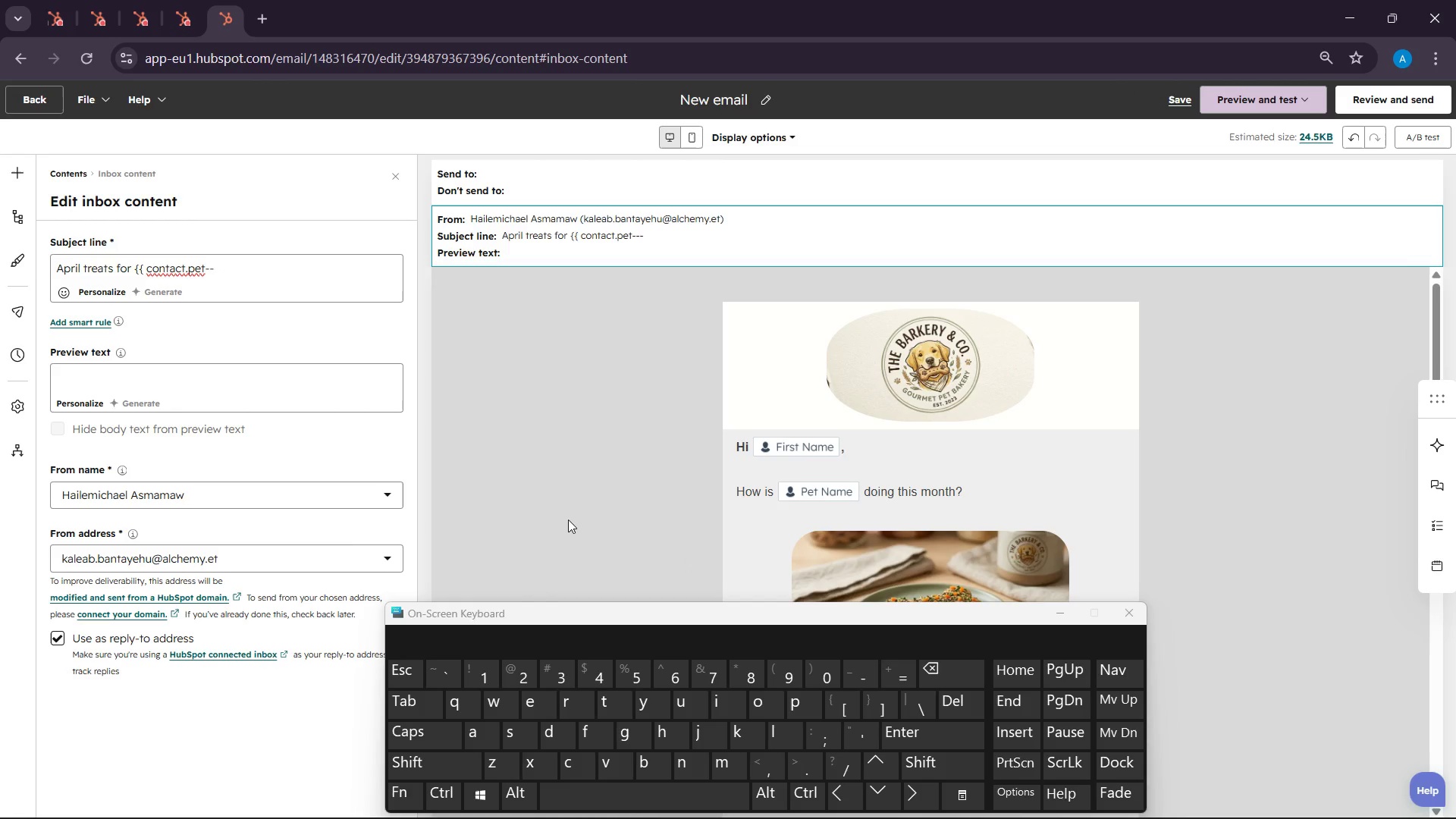 
key(Backspace)
 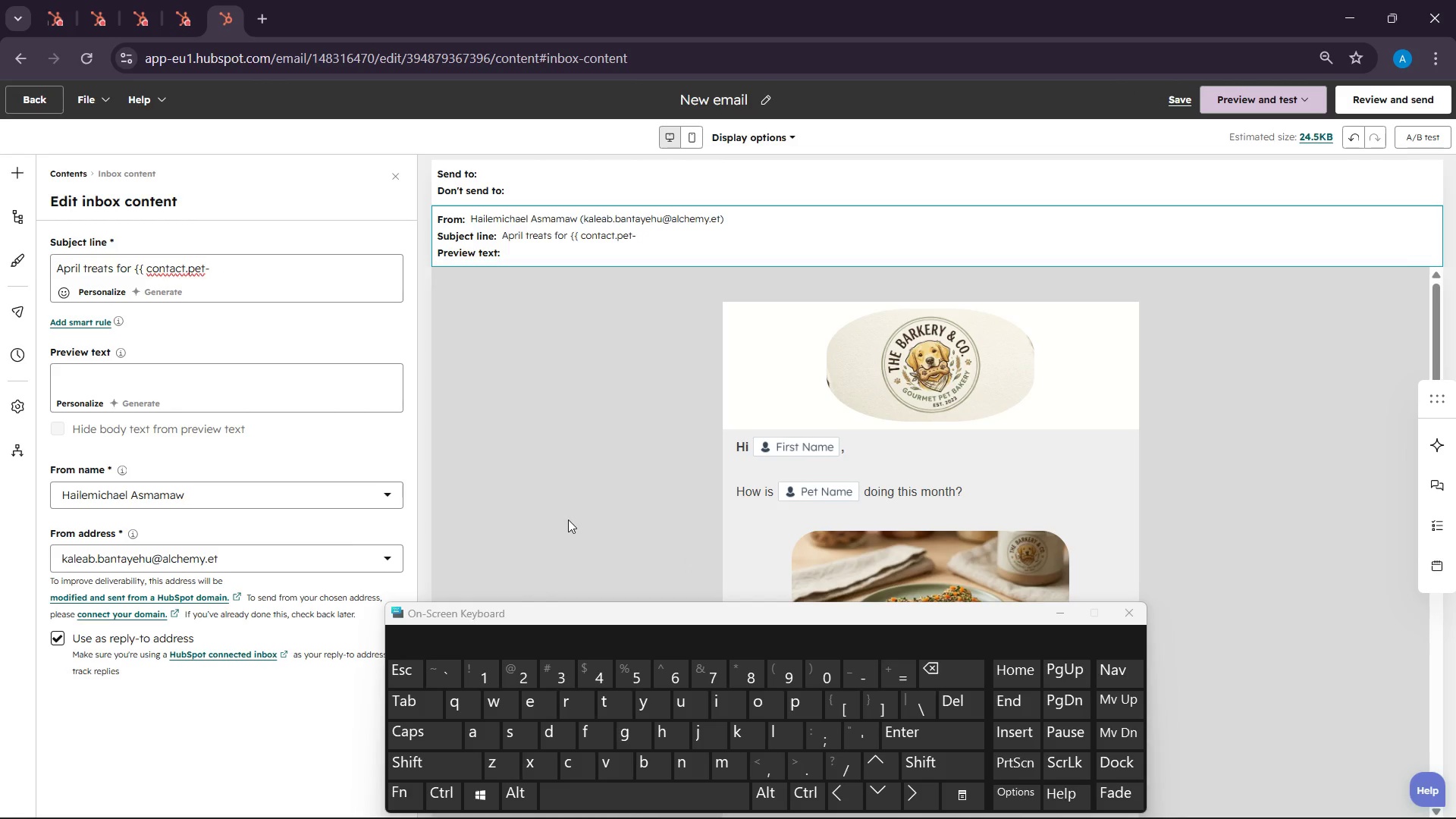 
key(Backspace)
 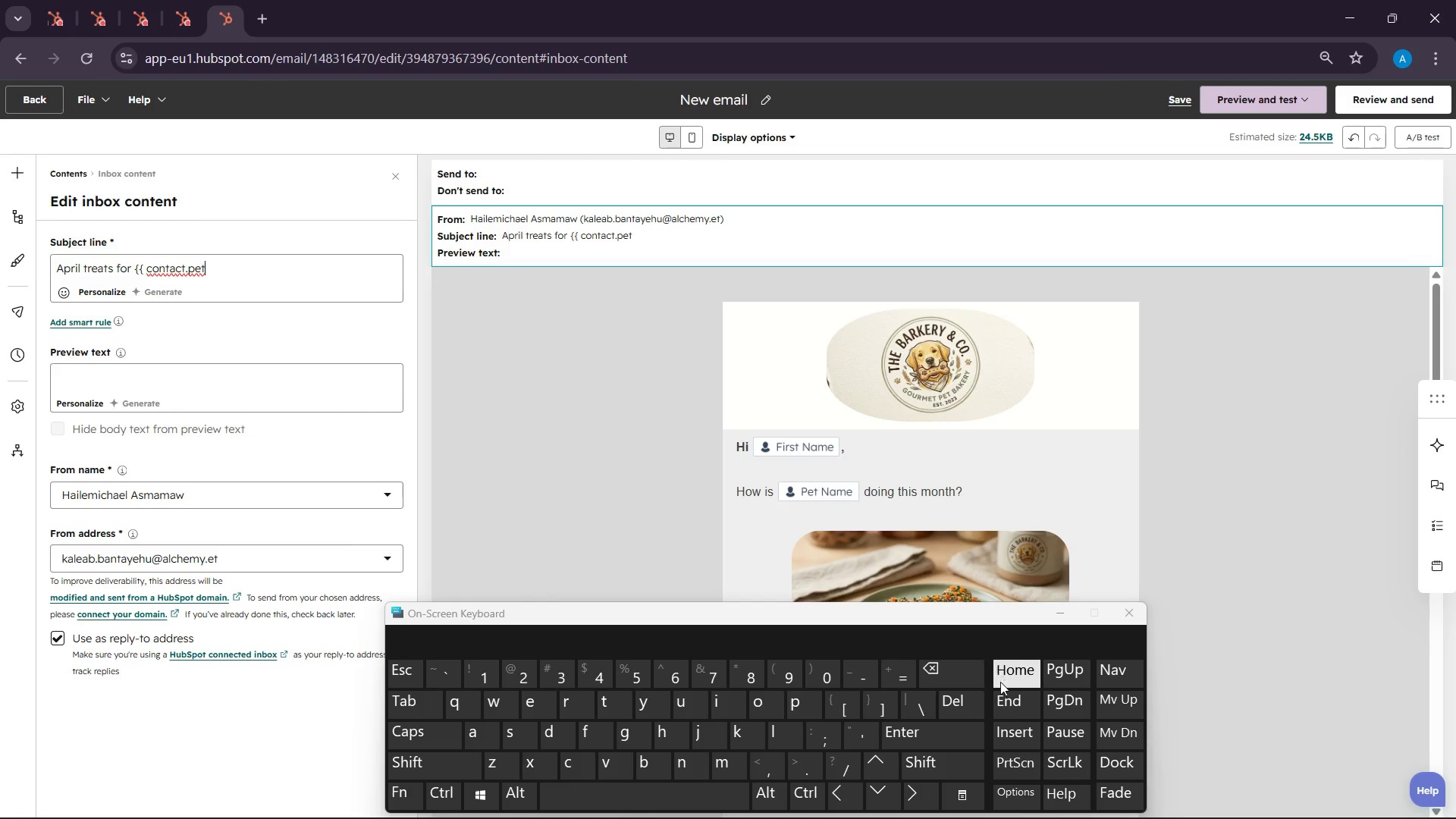 
type(_name }})
 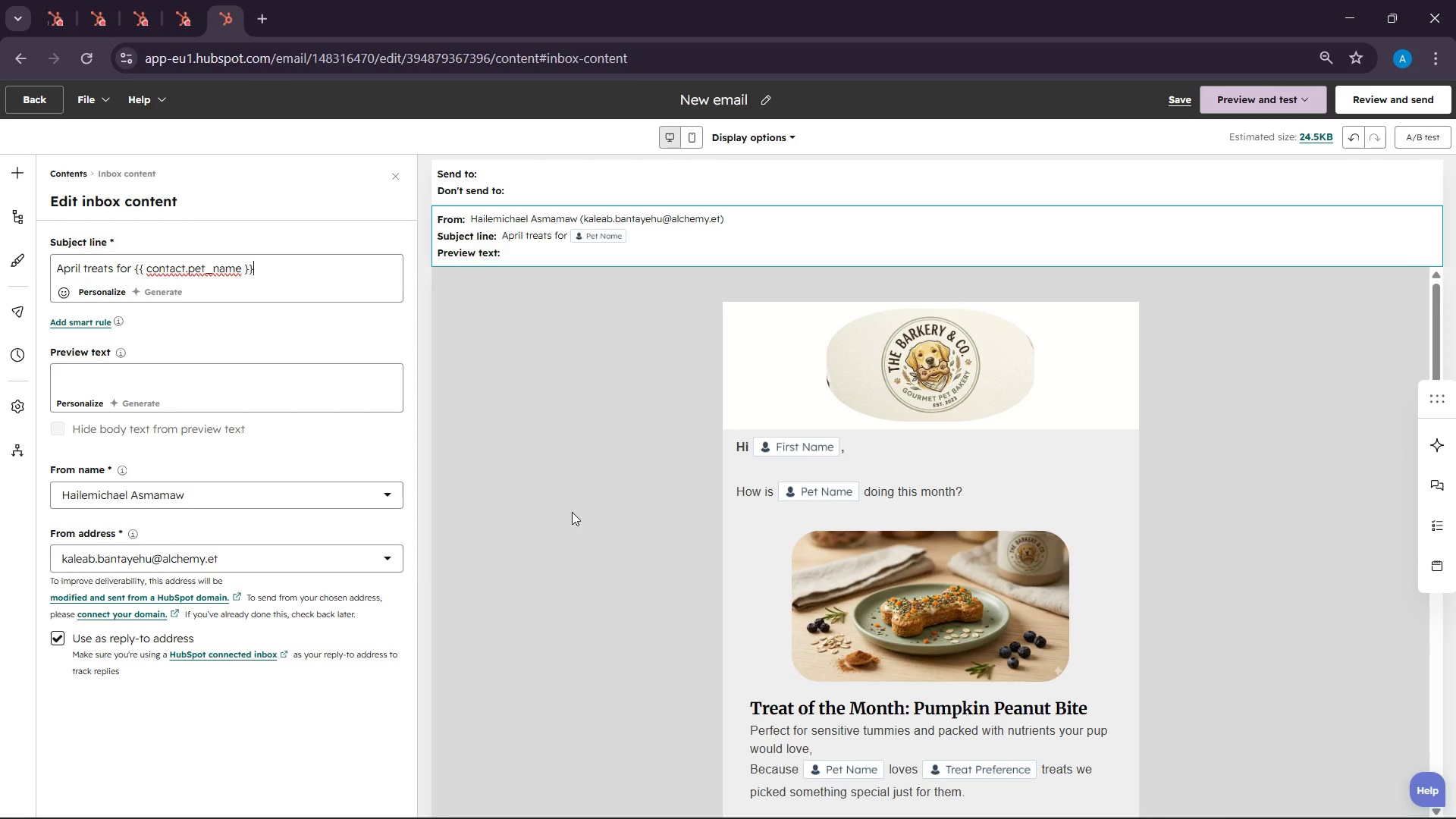 
wait(111.88)
 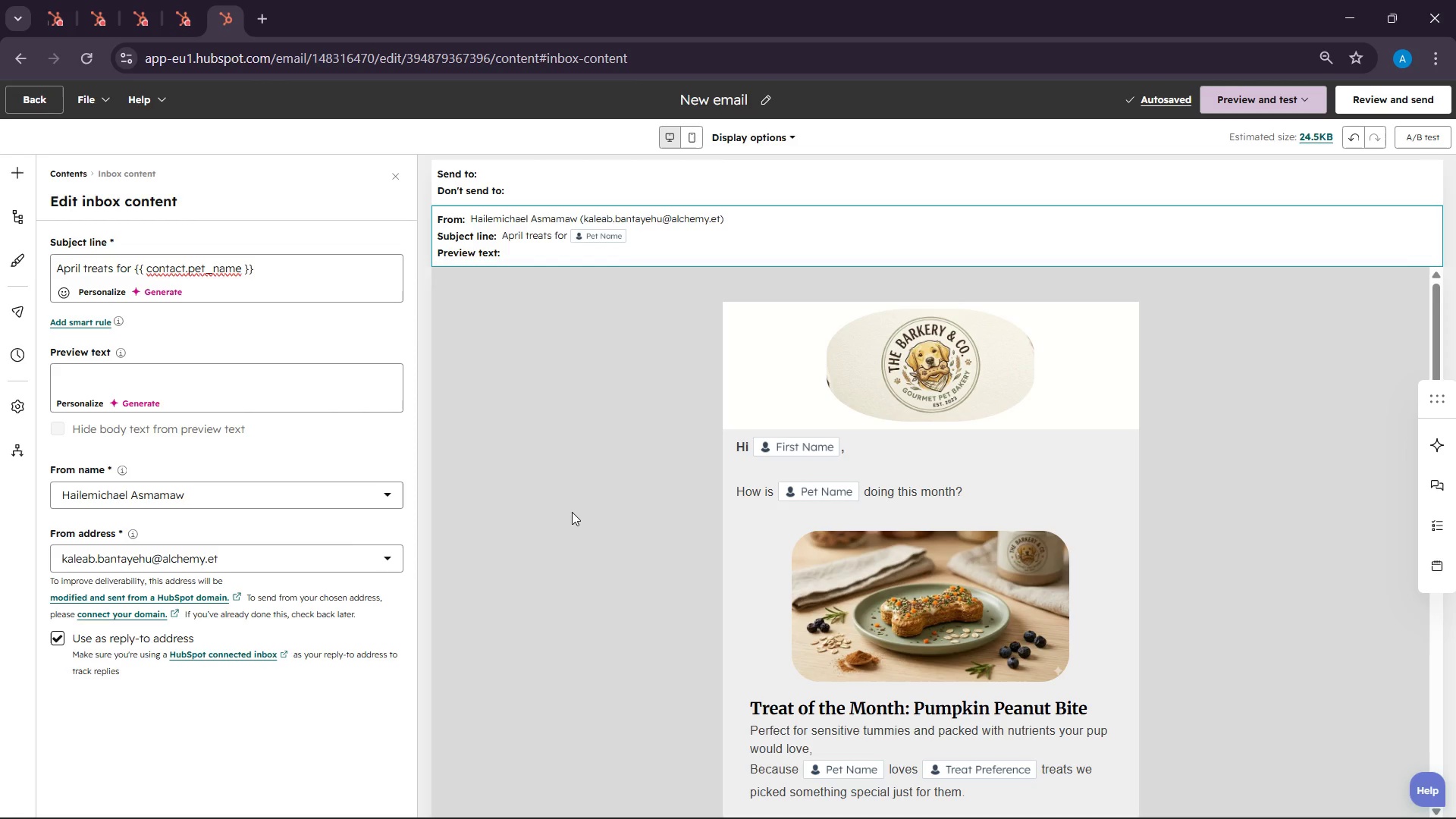 
left_click([196, 390])
 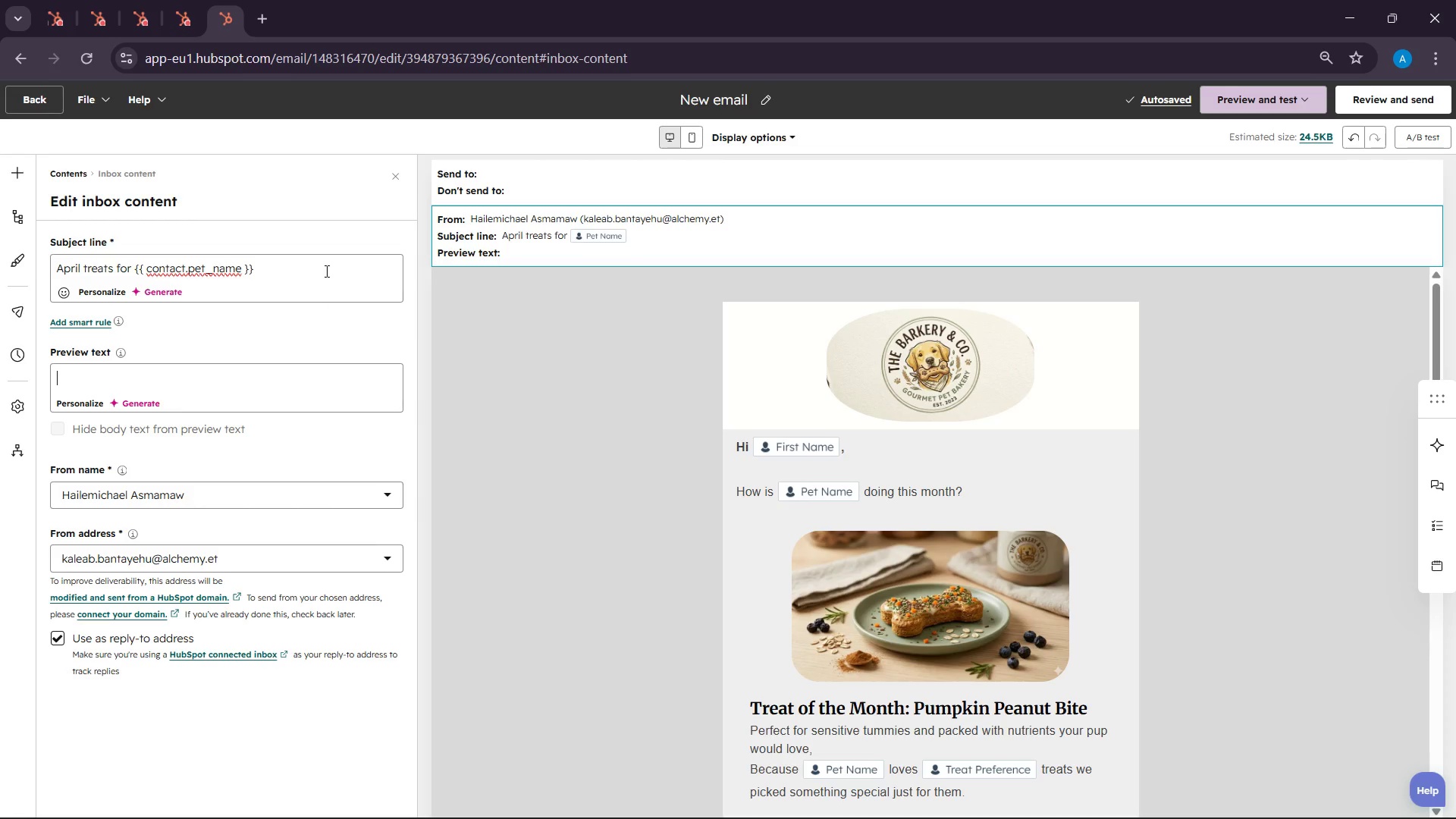 
left_click([325, 268])
 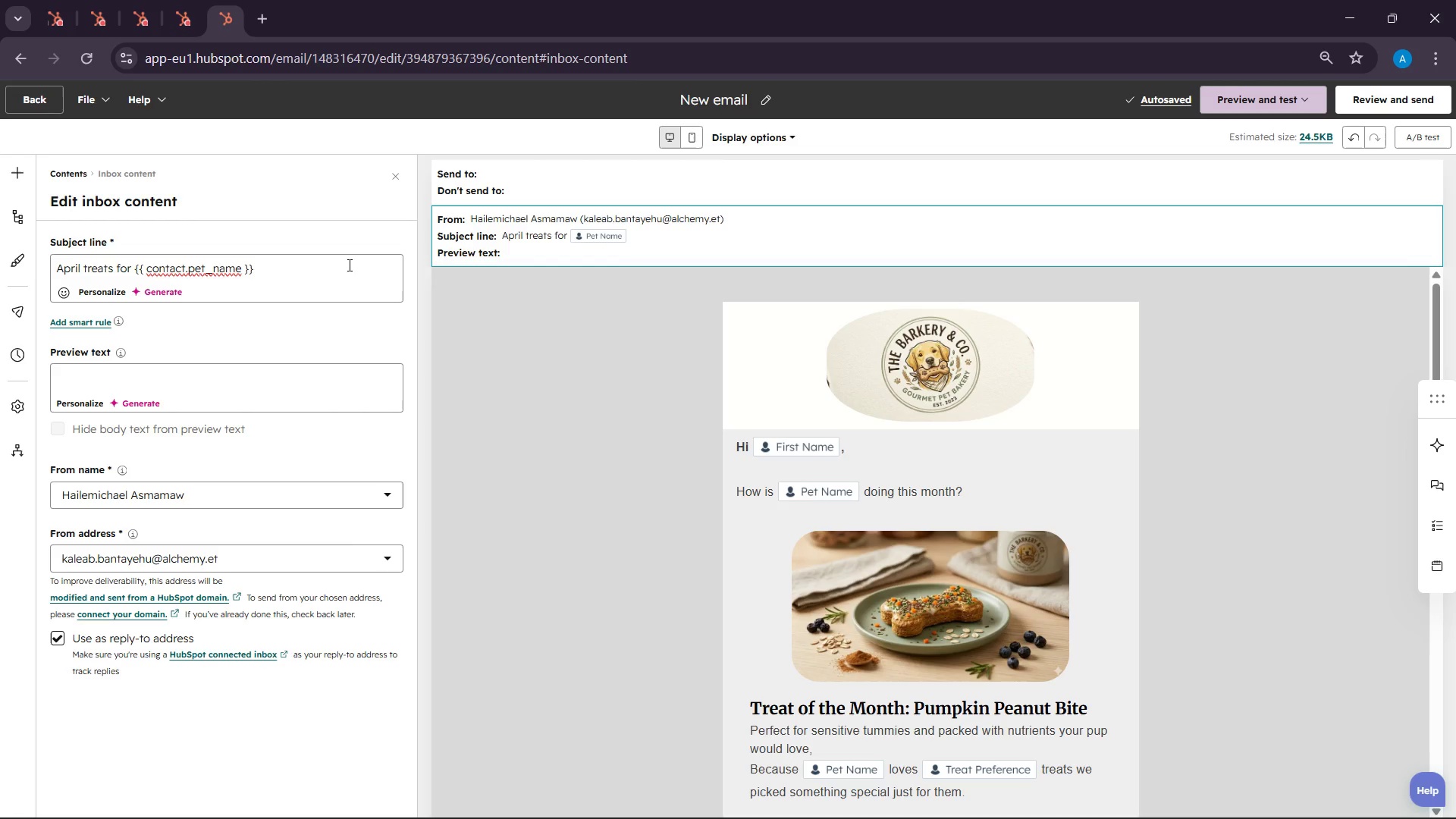 
wait(60.7)
 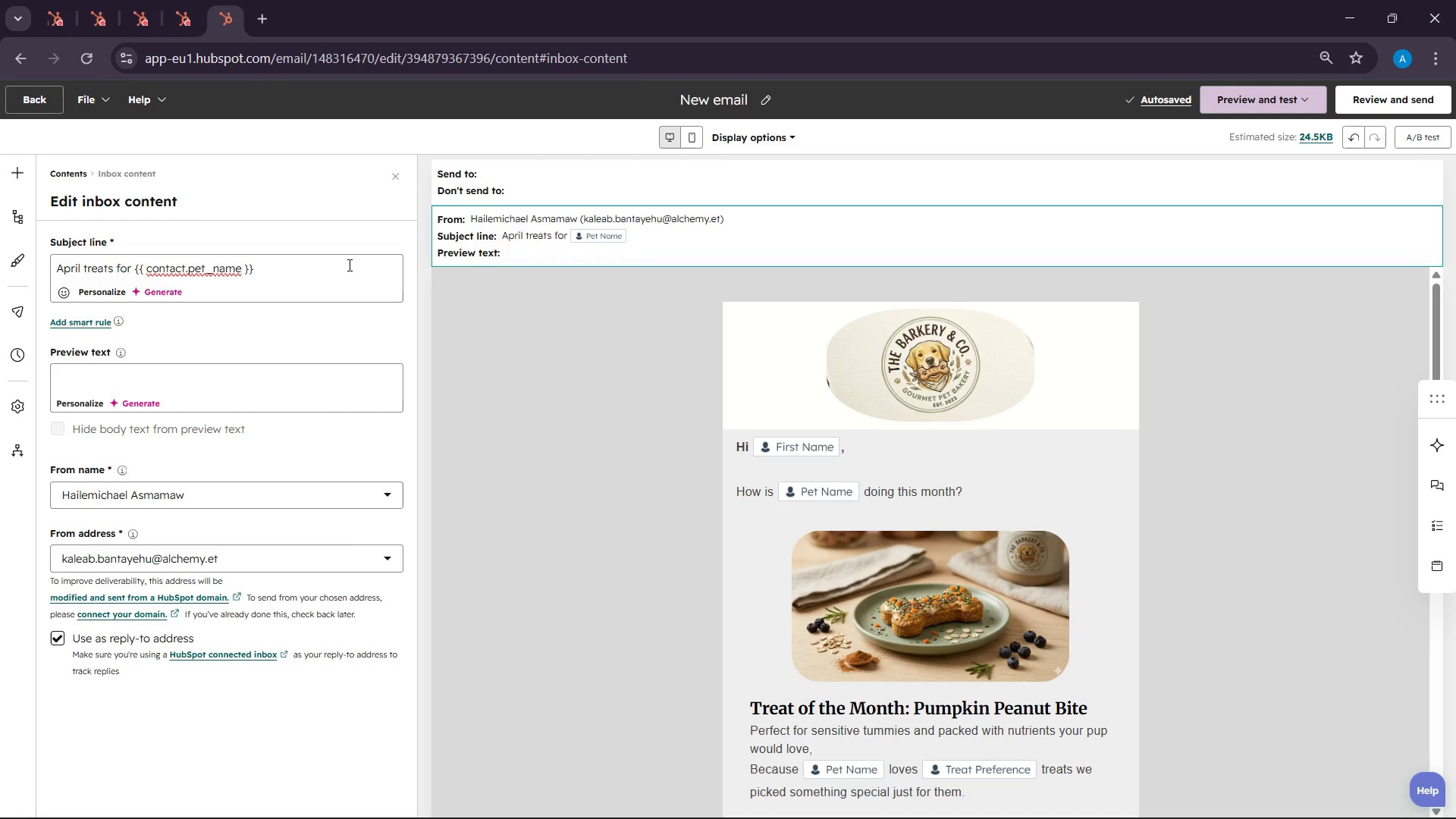 
type(  )
key(Backspace)
key(Backspace)
type(, You will )
key(Backspace)
type(:p)
key(Backspace)
key(Backspace)
type(ove)
 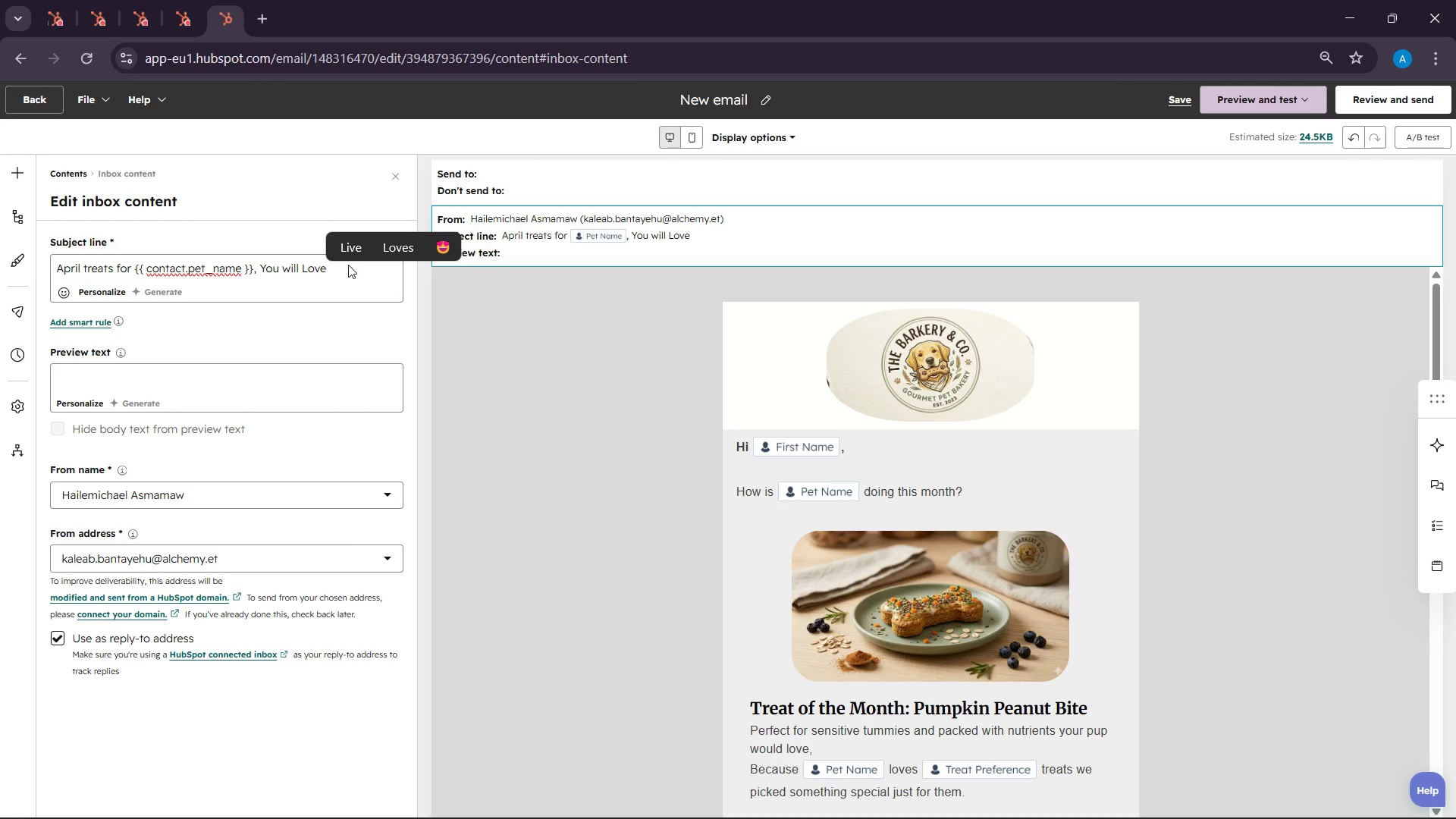 
left_click([290, 267])
 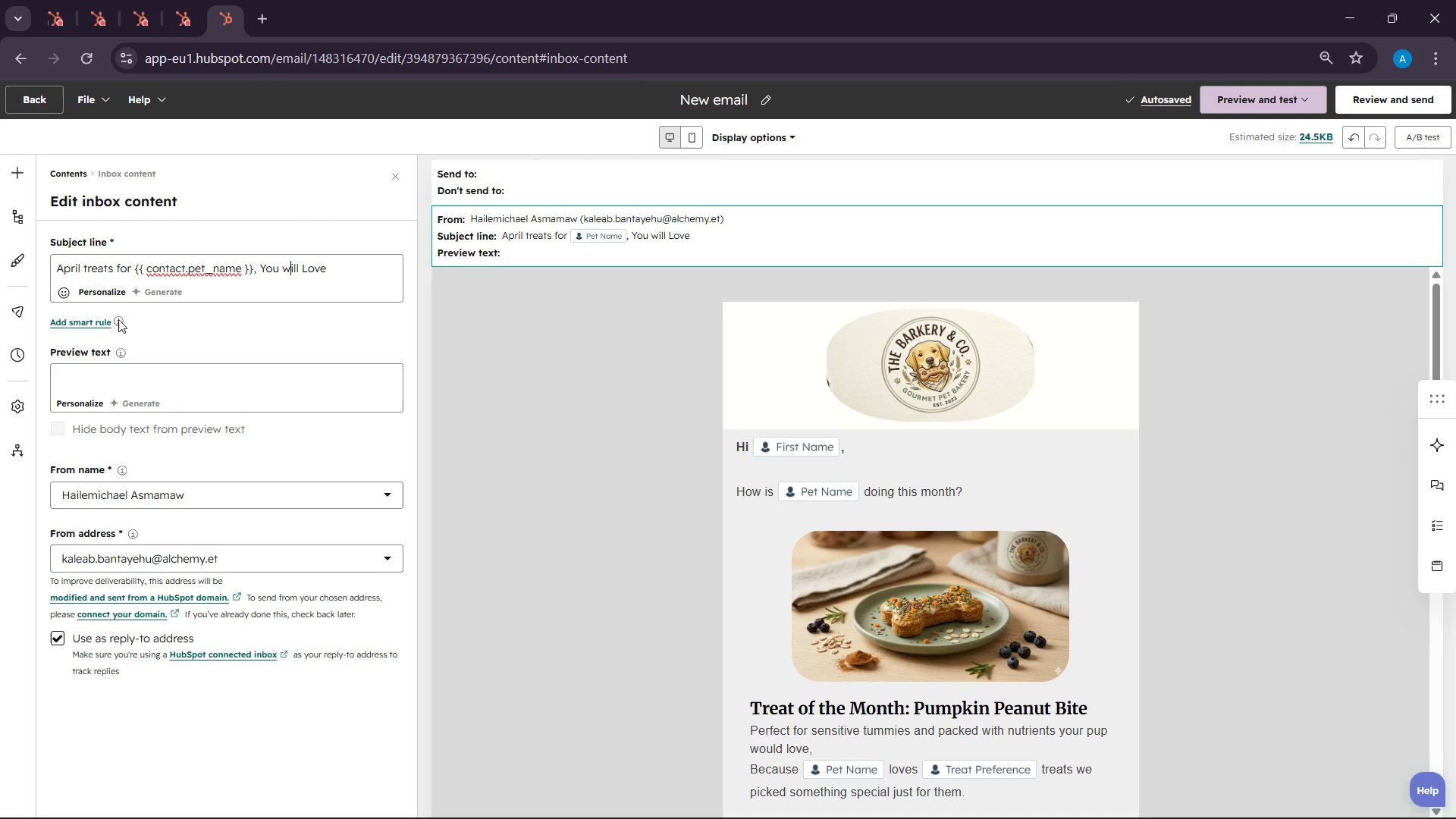 
left_click([173, 370])
 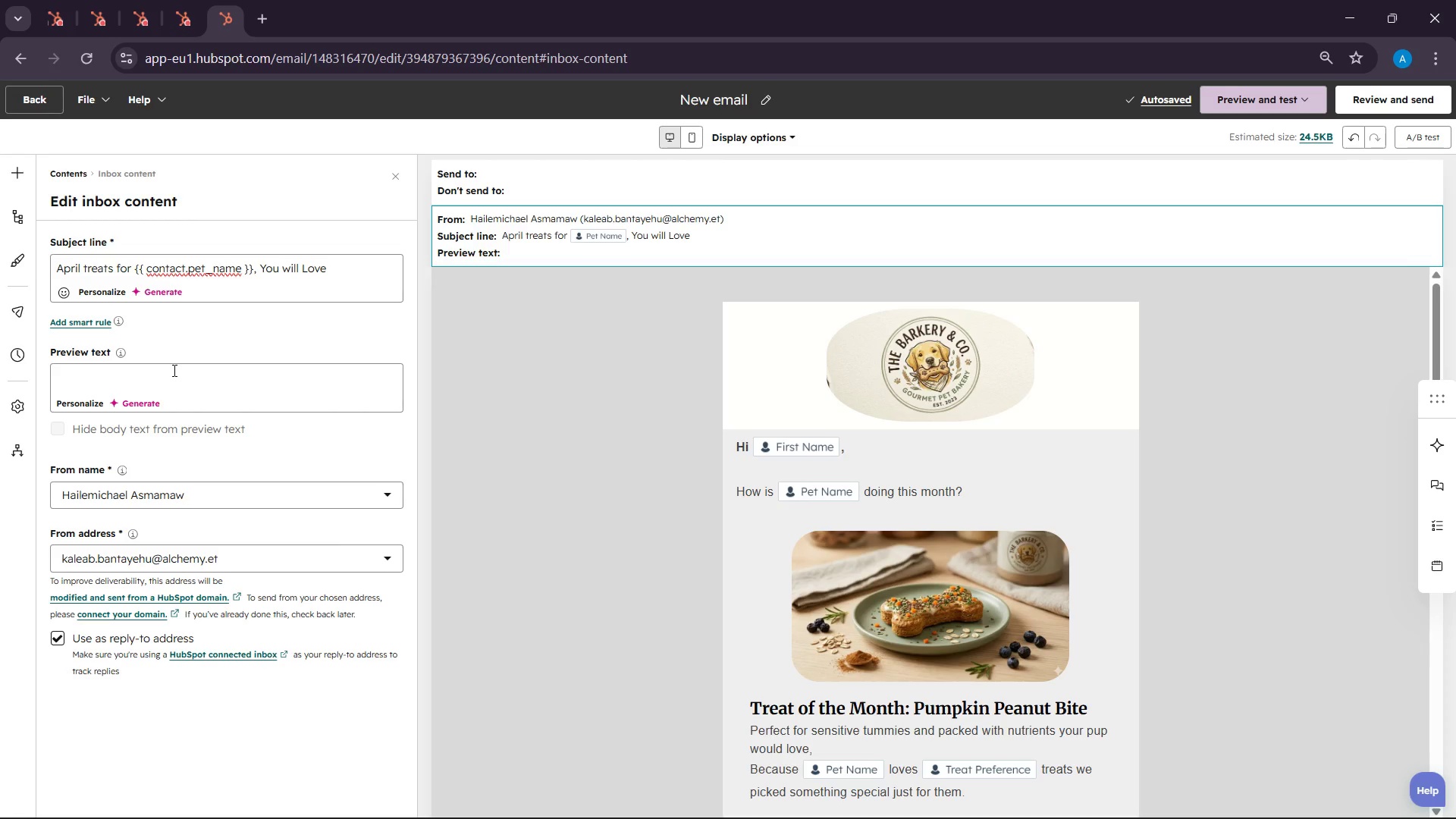 
wait(8.95)
 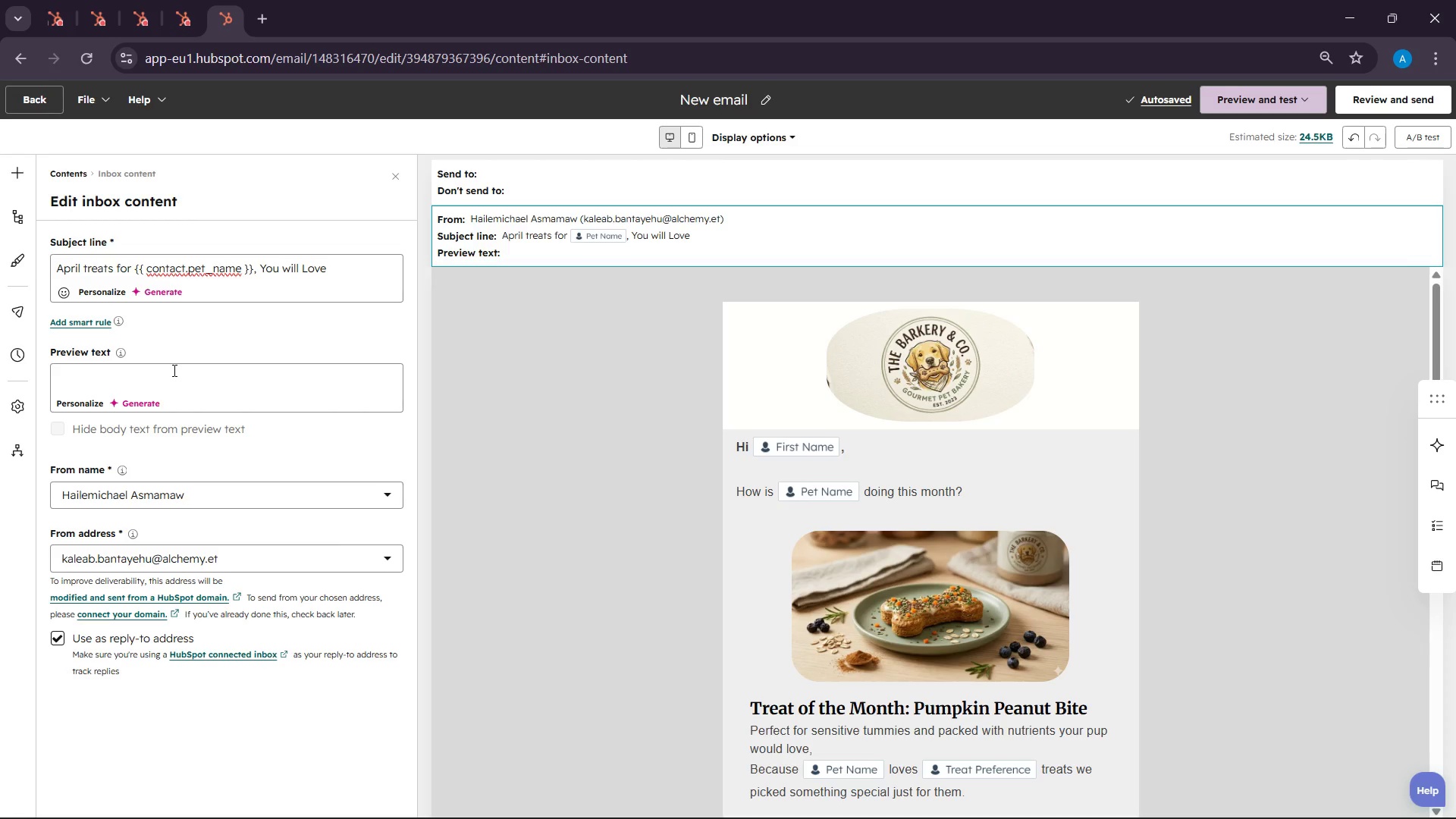 
hold_key(key=ShiftLeft, duration=0.39)
 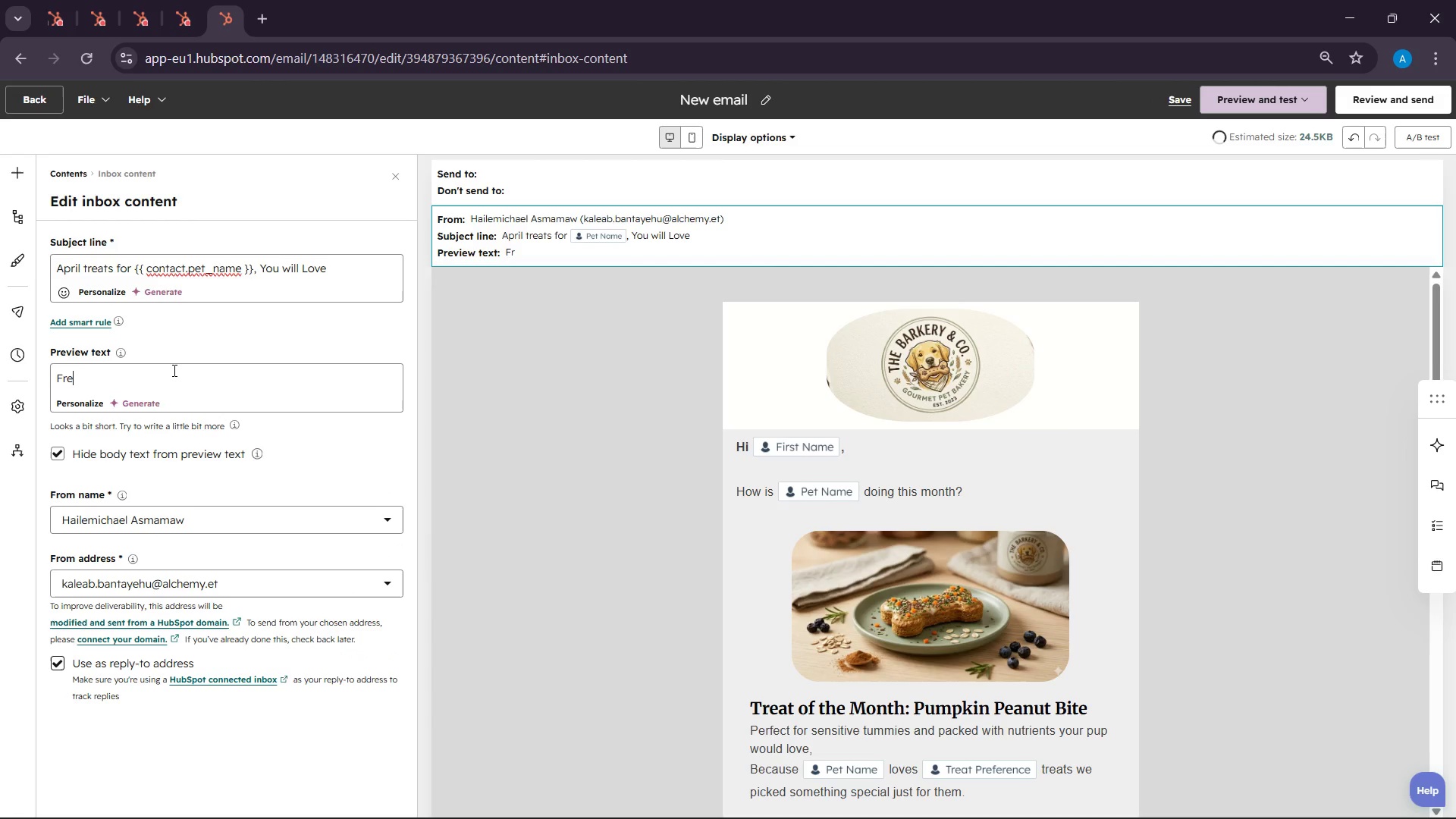 
type(resh, hea;)
key(Backspace)
type(lthy )
key(Backspace)
type(, tail)
 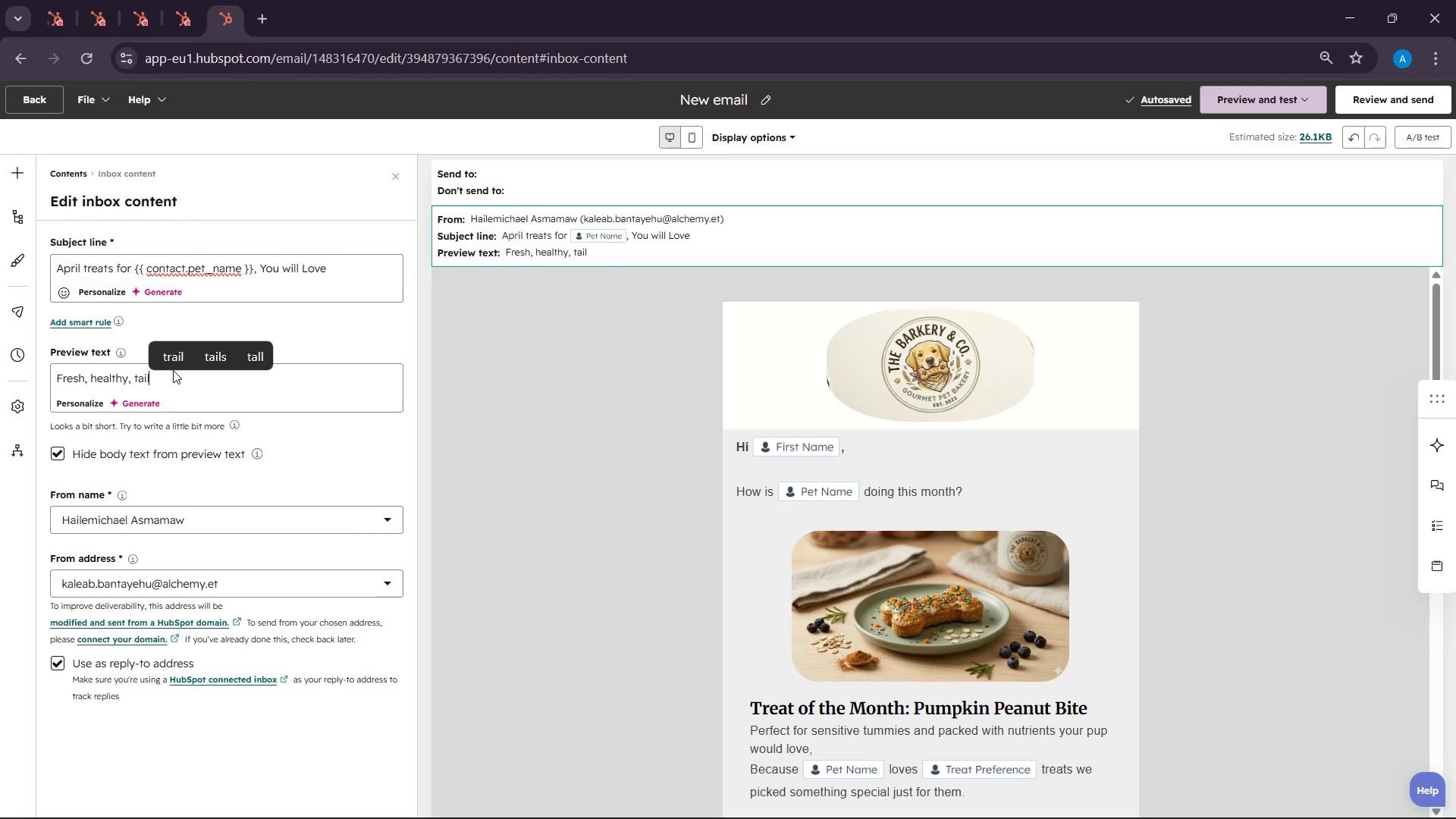 
wait(84.72)
 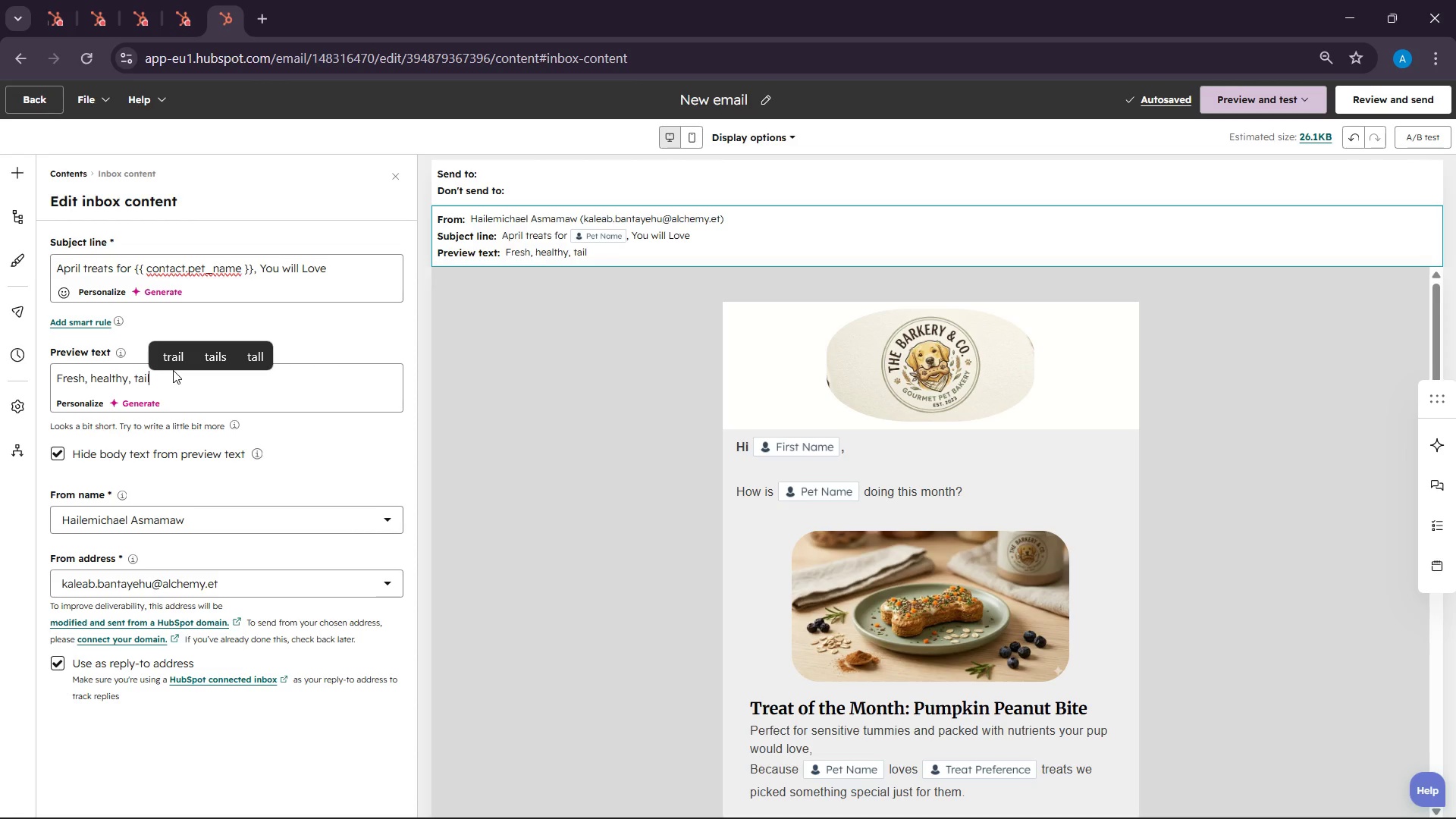 
left_click([814, 809])
 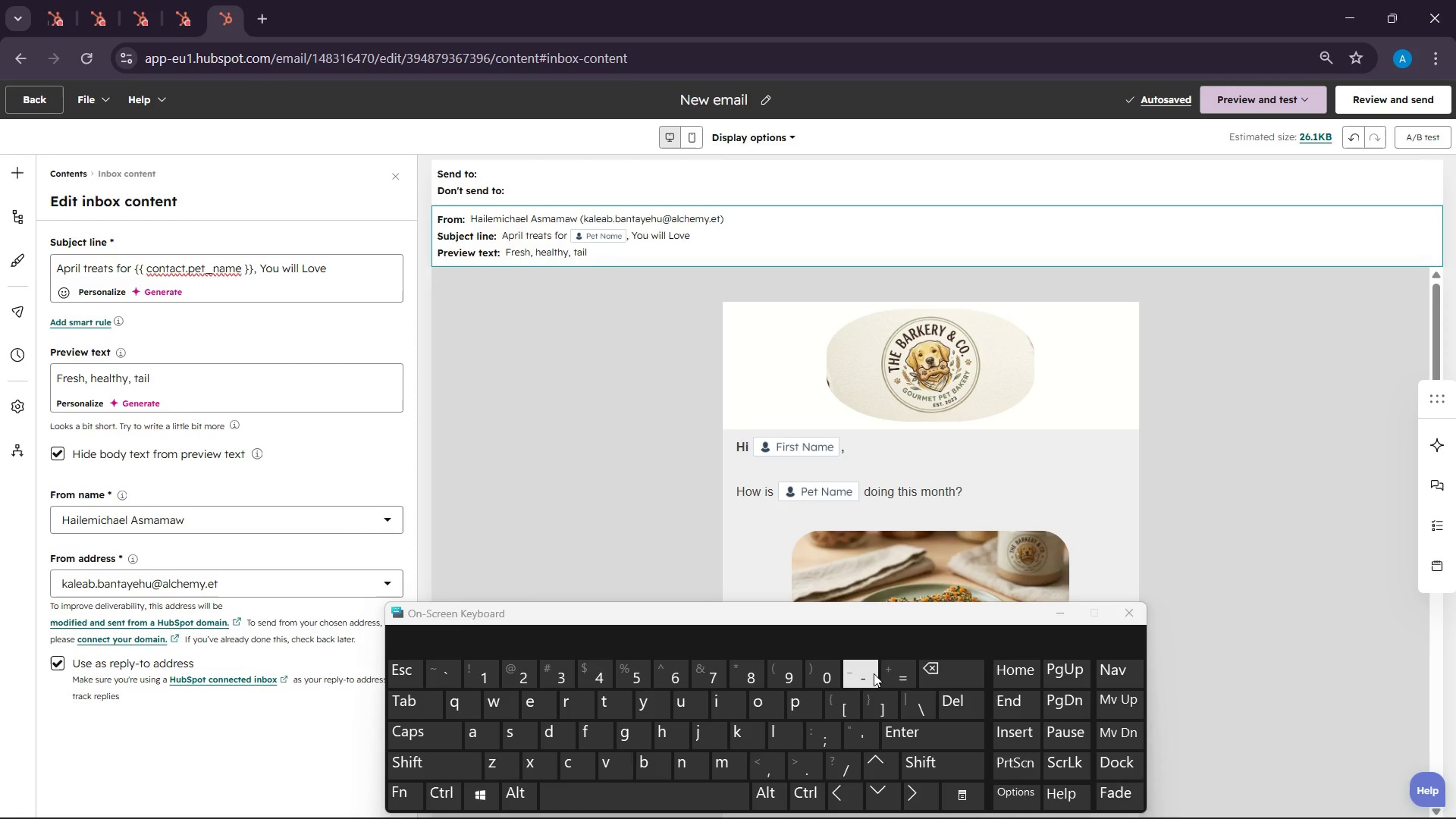 
key(Minus)